 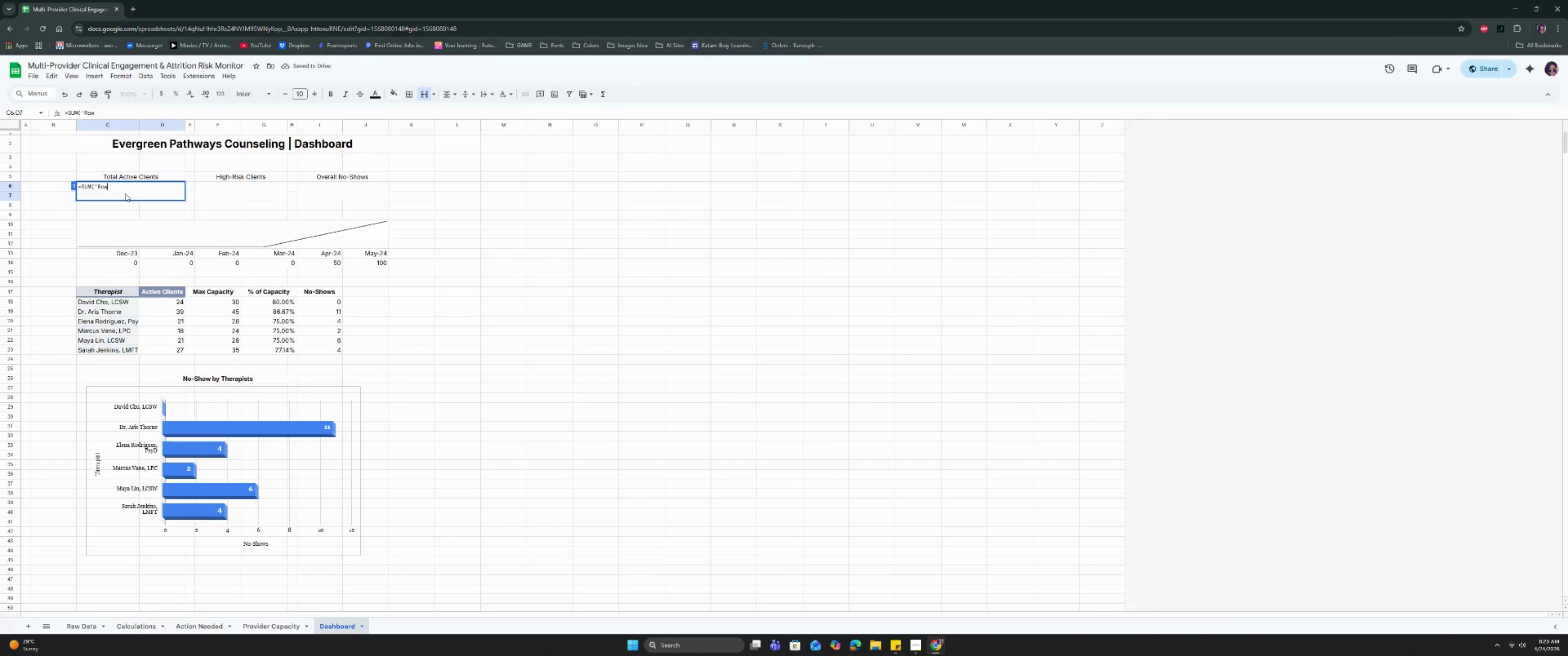 
key(Backspace)
 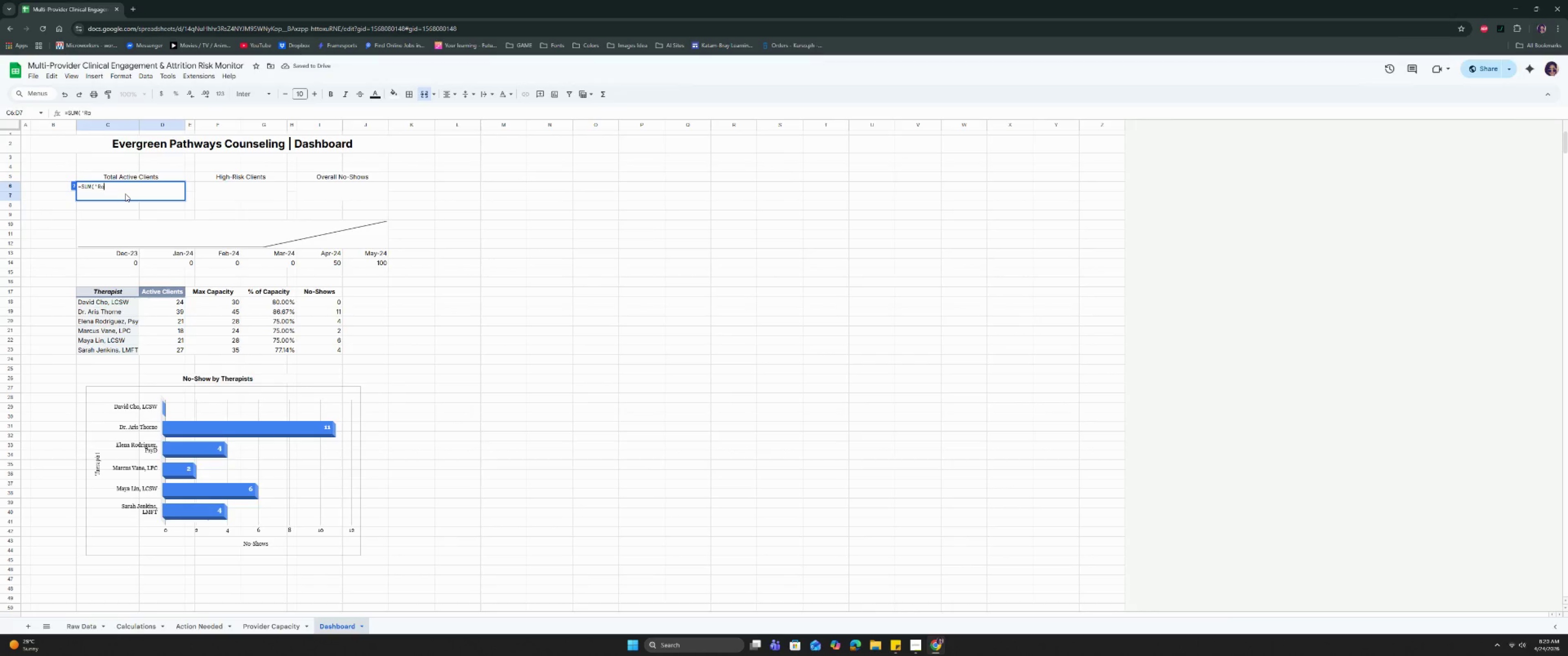 
key(Backspace)
 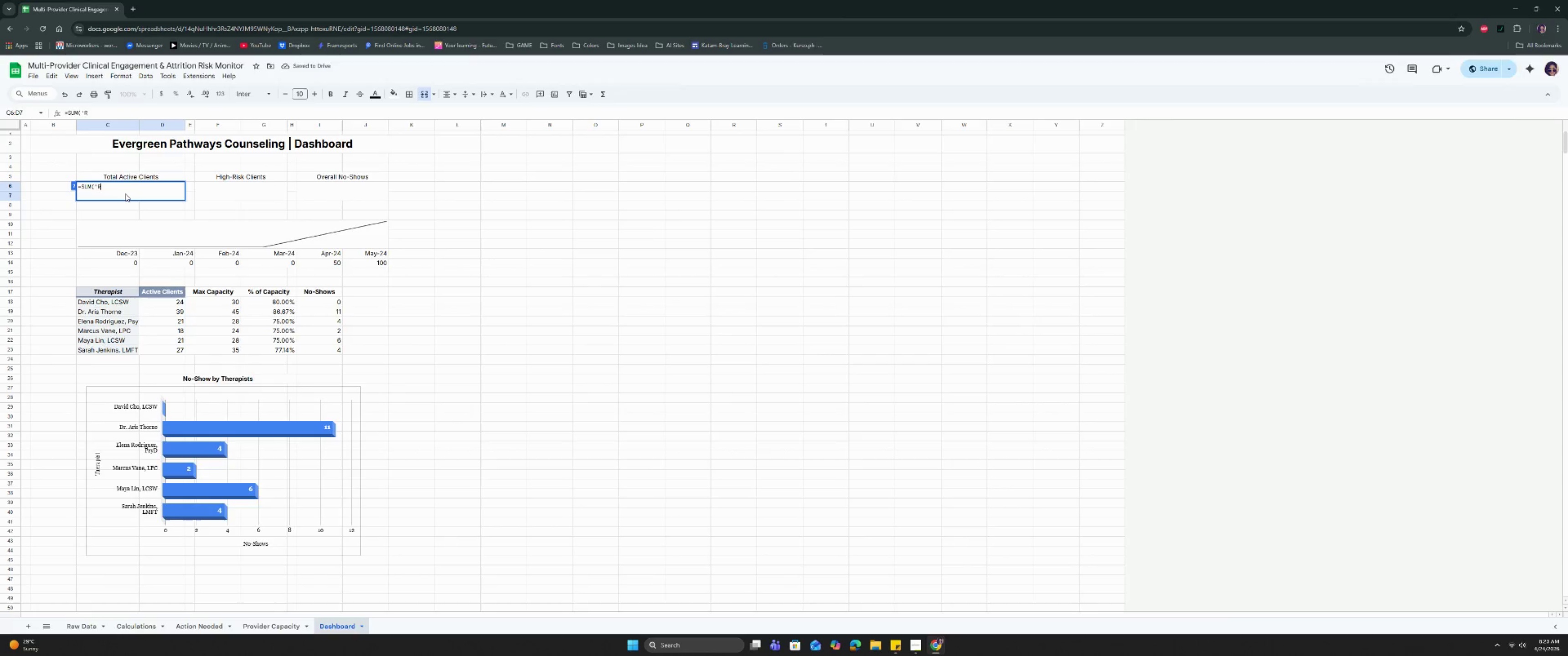 
key(Backspace)
 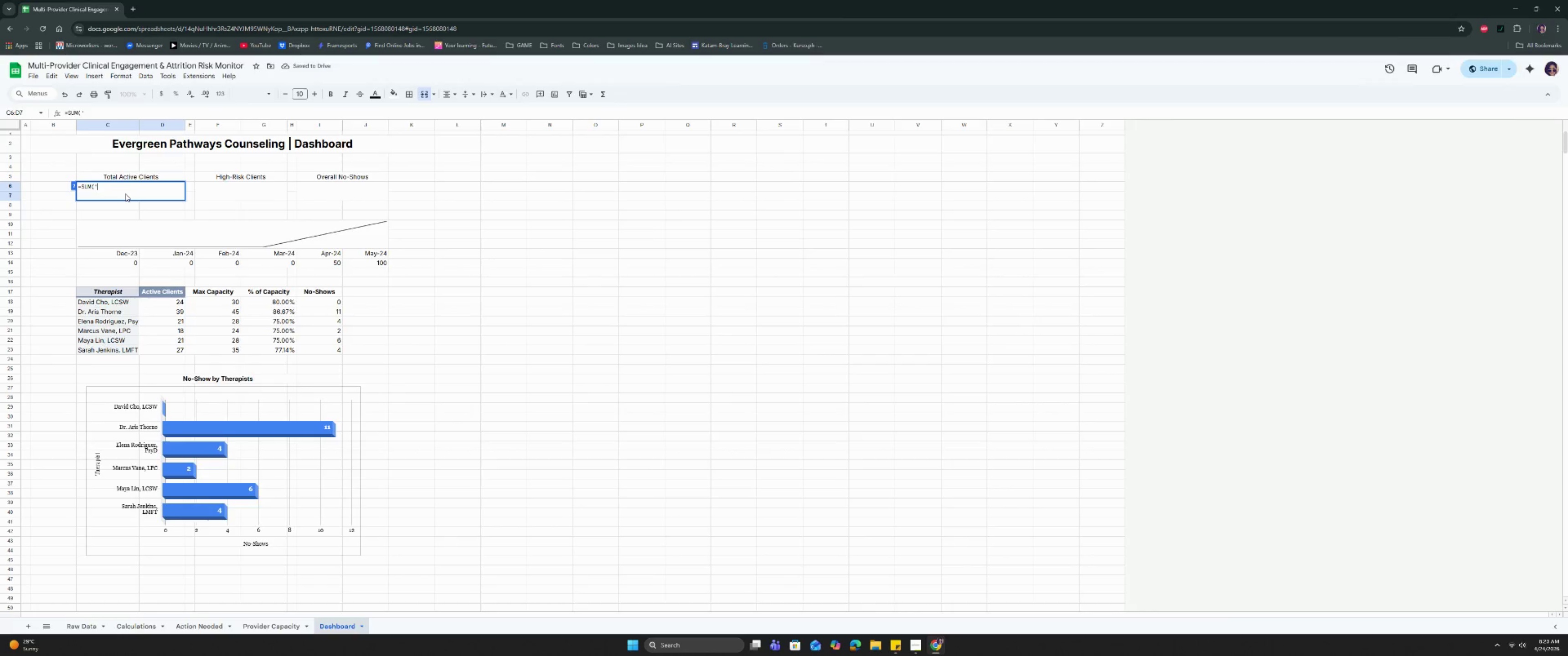 
key(Backspace)
 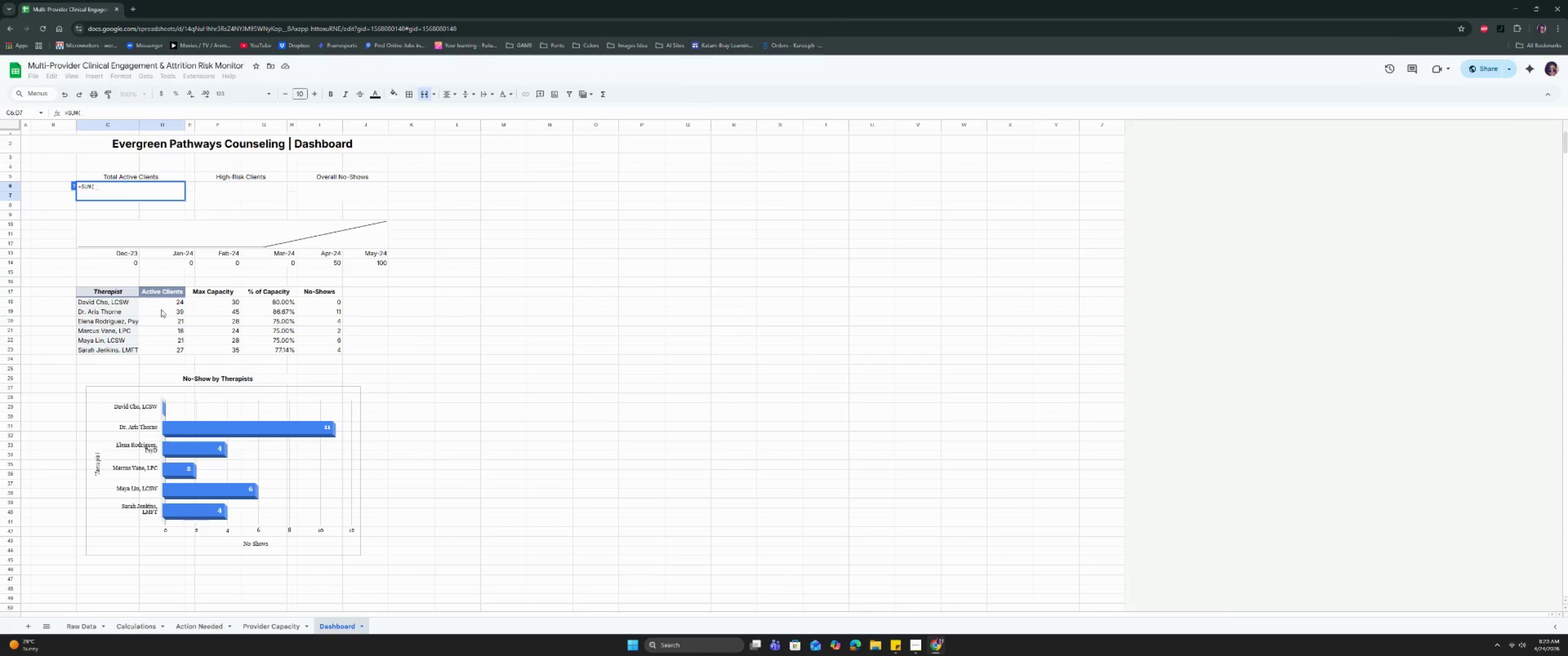 
left_click_drag(start_coordinate=[162, 303], to_coordinate=[168, 348])
 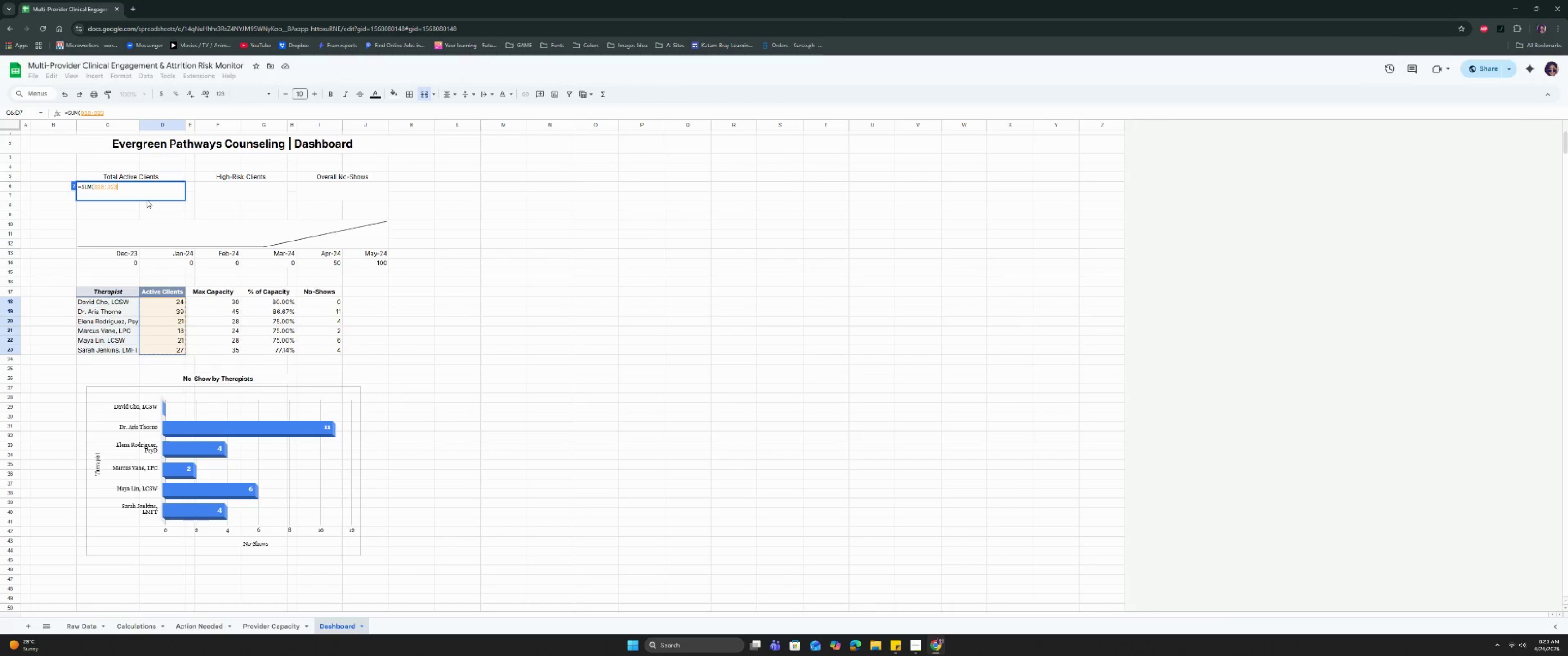 
key(Shift+0)
 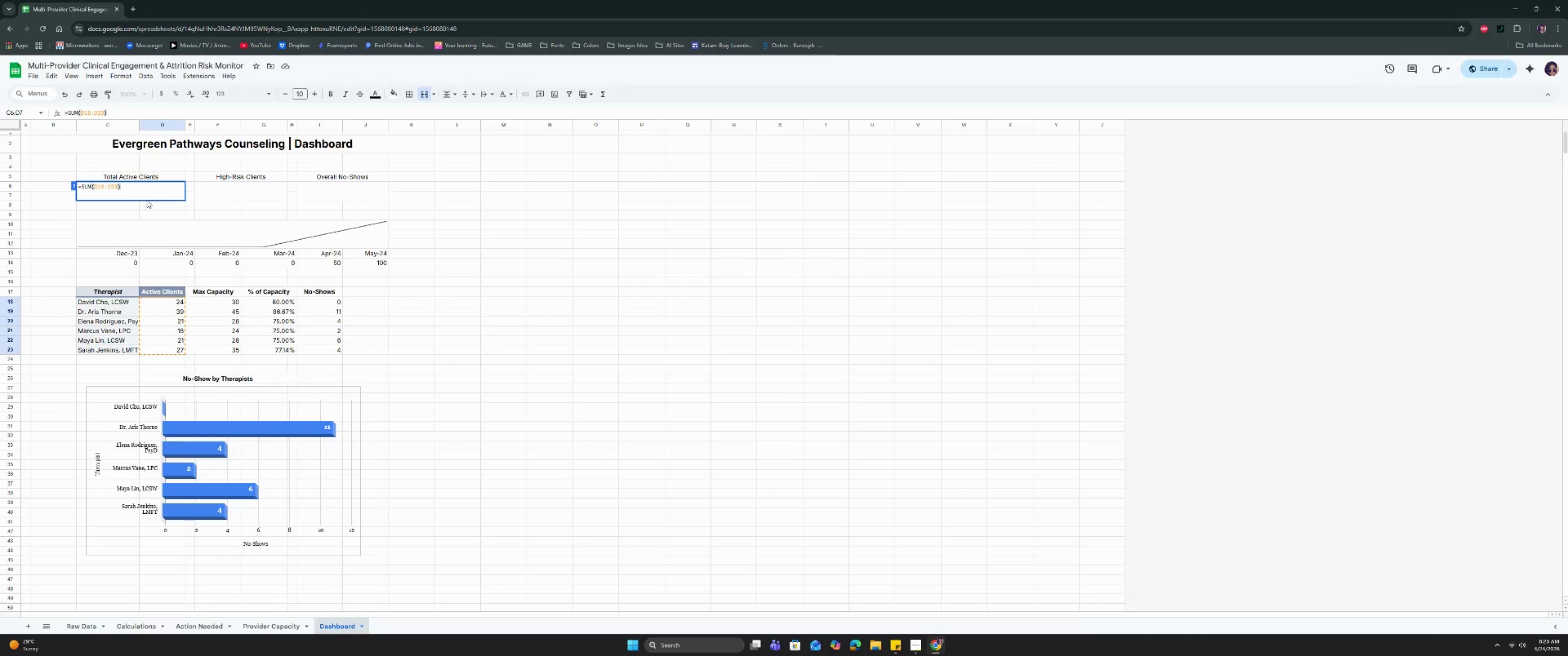 
key(Enter)
 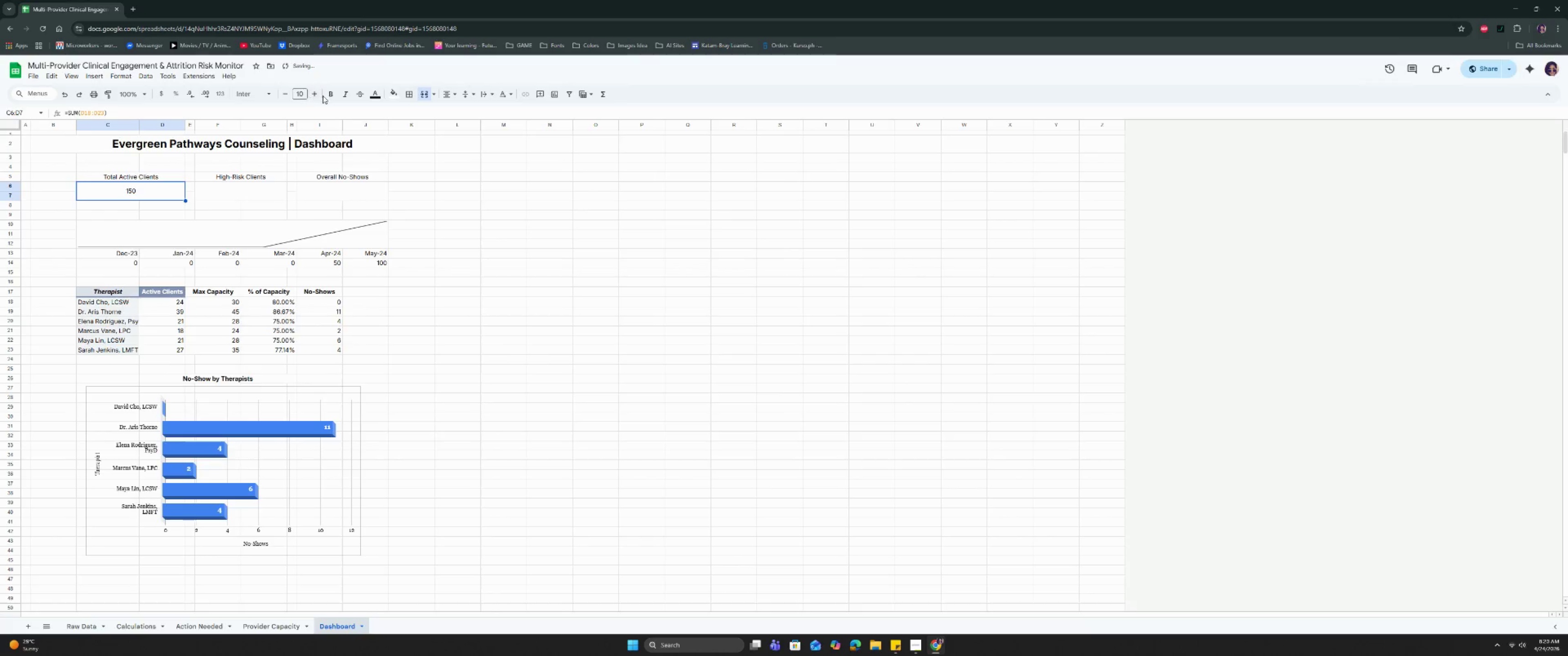 
double_click([315, 93])
 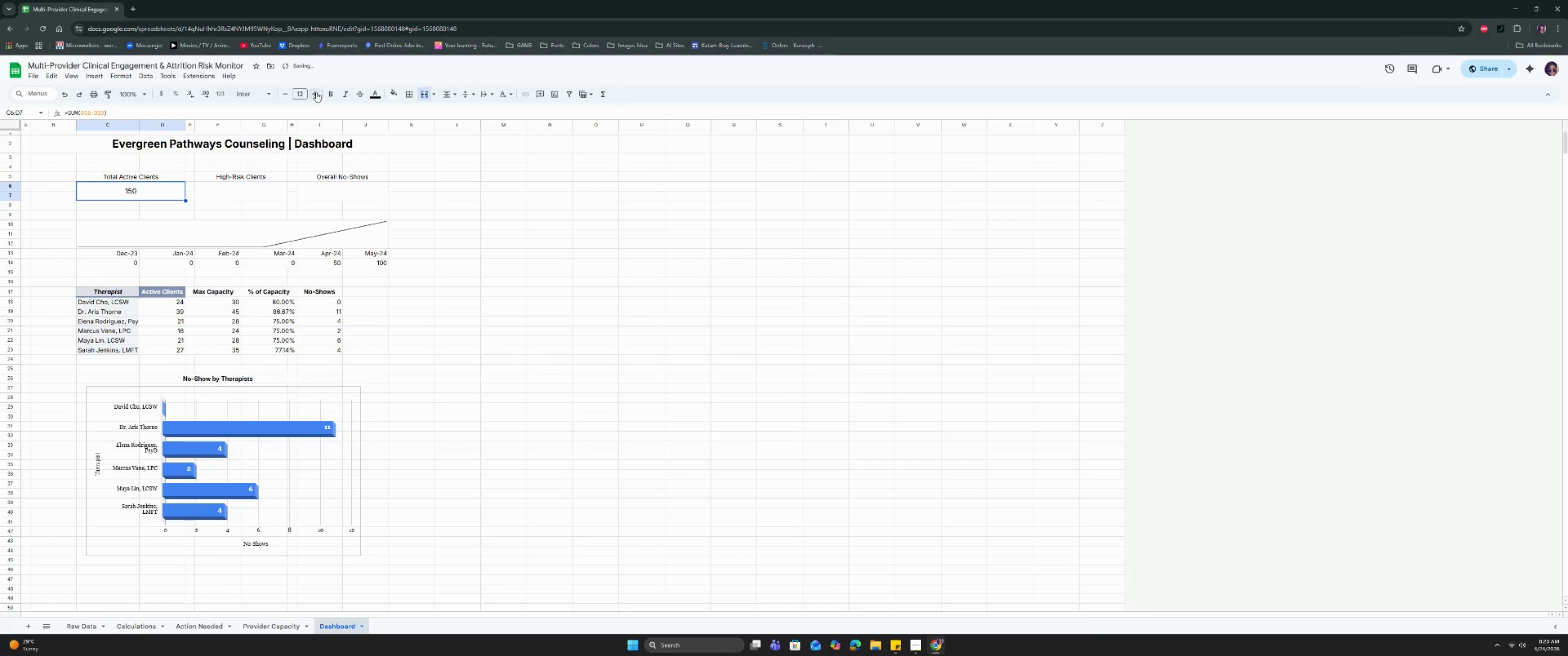 
left_click([317, 92])
 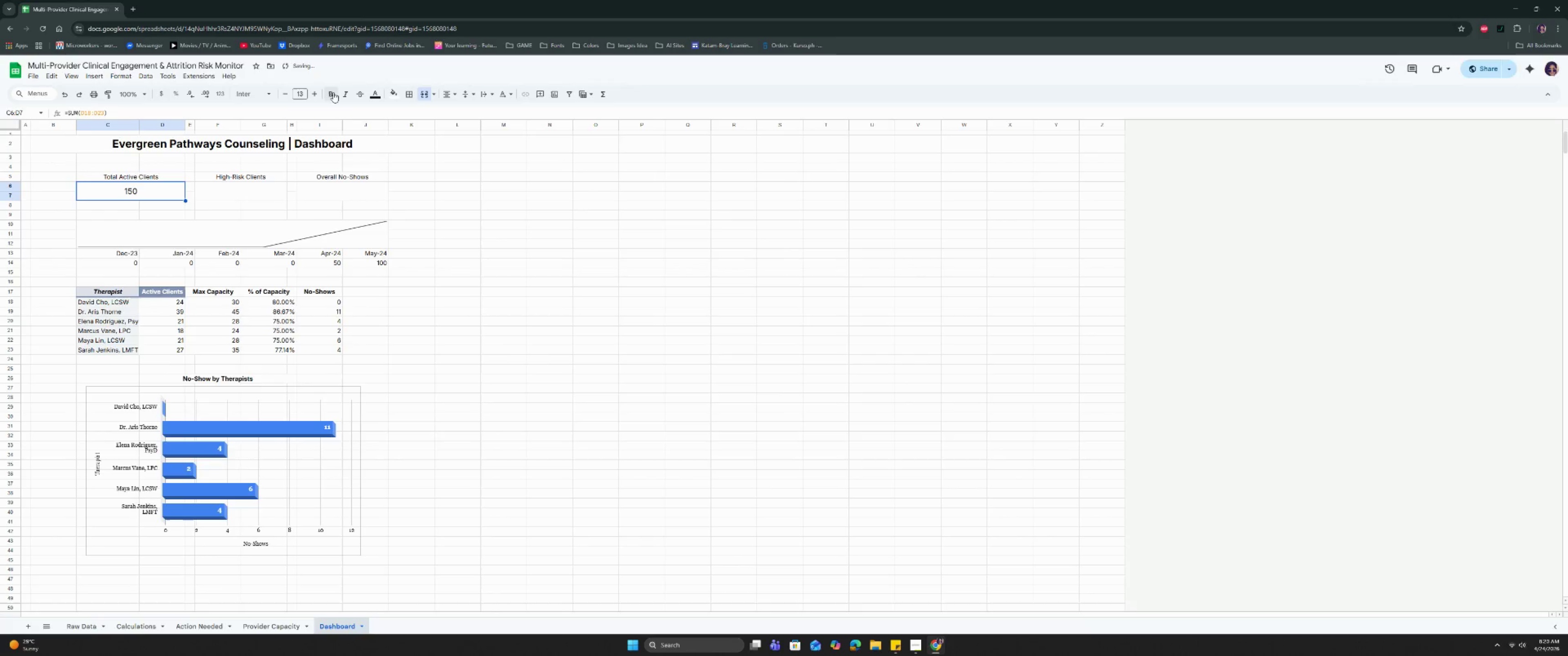 
double_click([333, 92])
 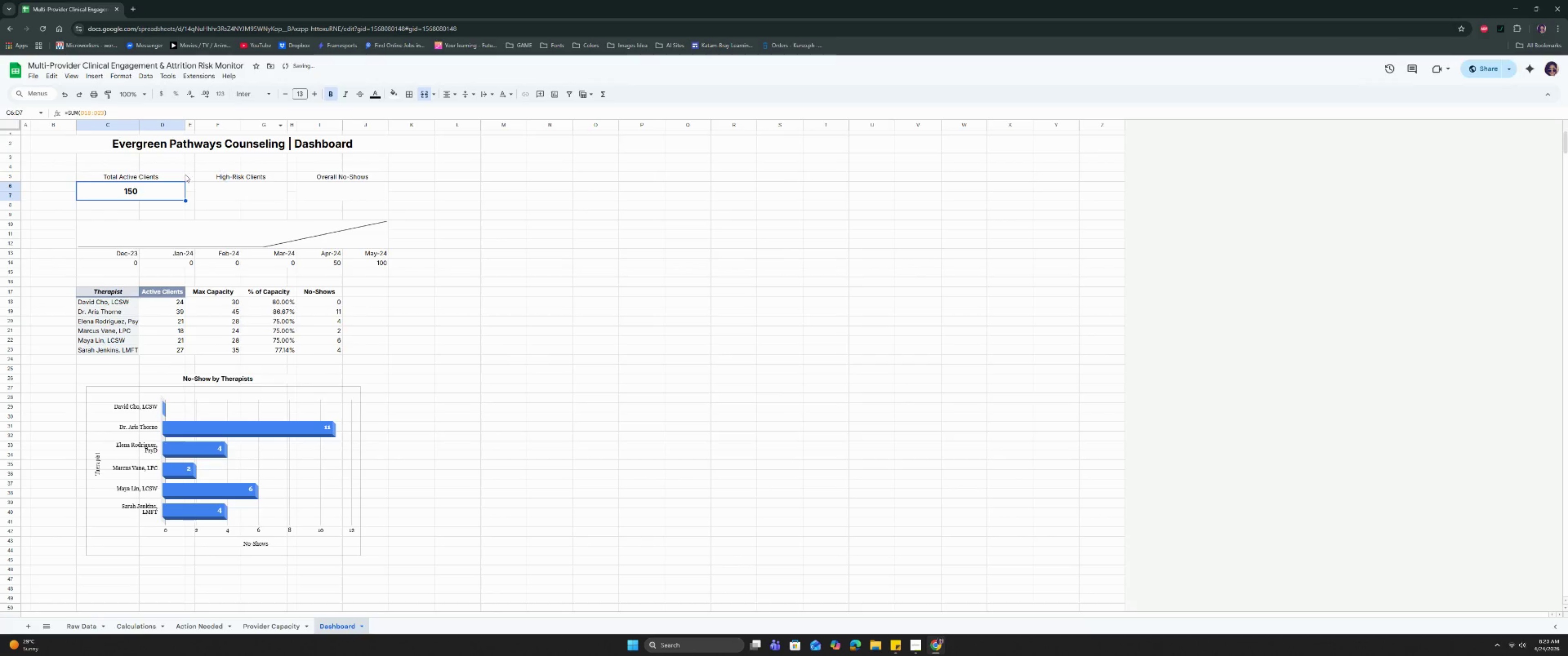 
left_click([174, 174])
 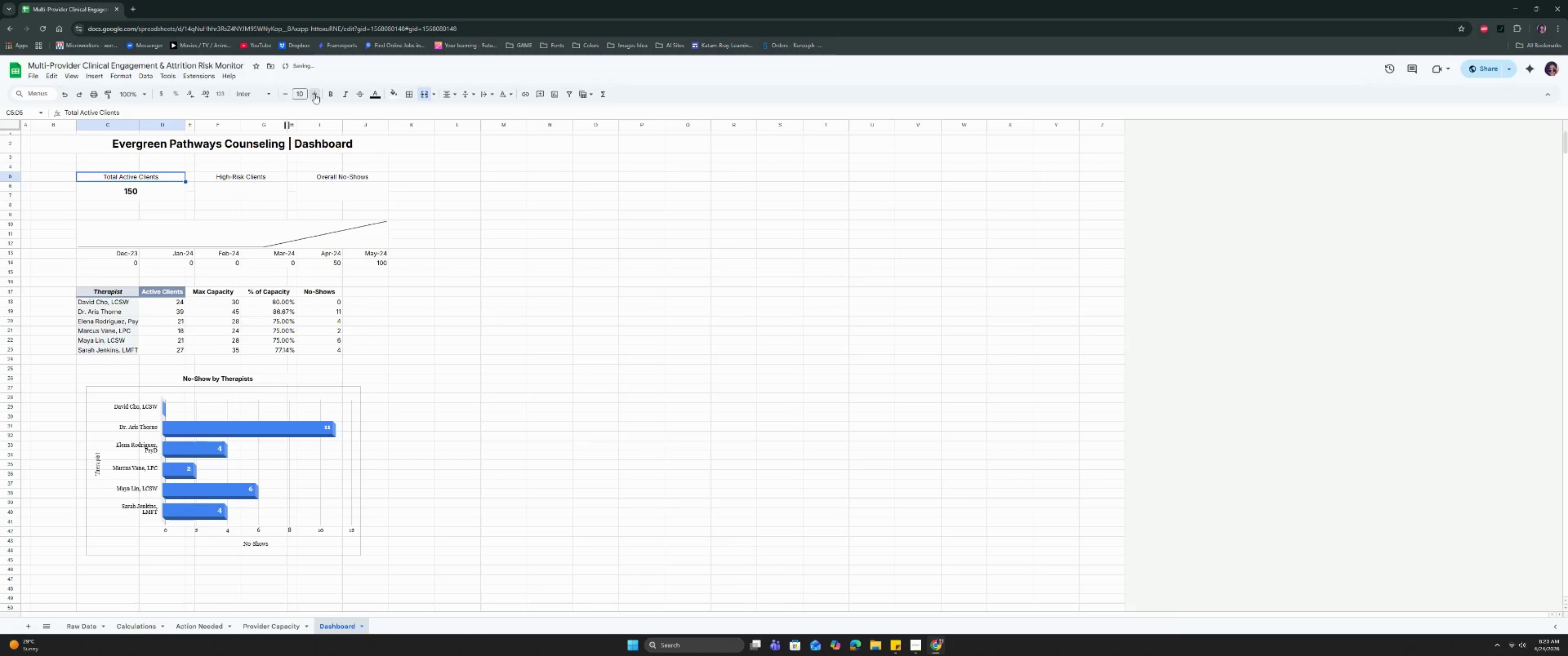 
double_click([315, 94])
 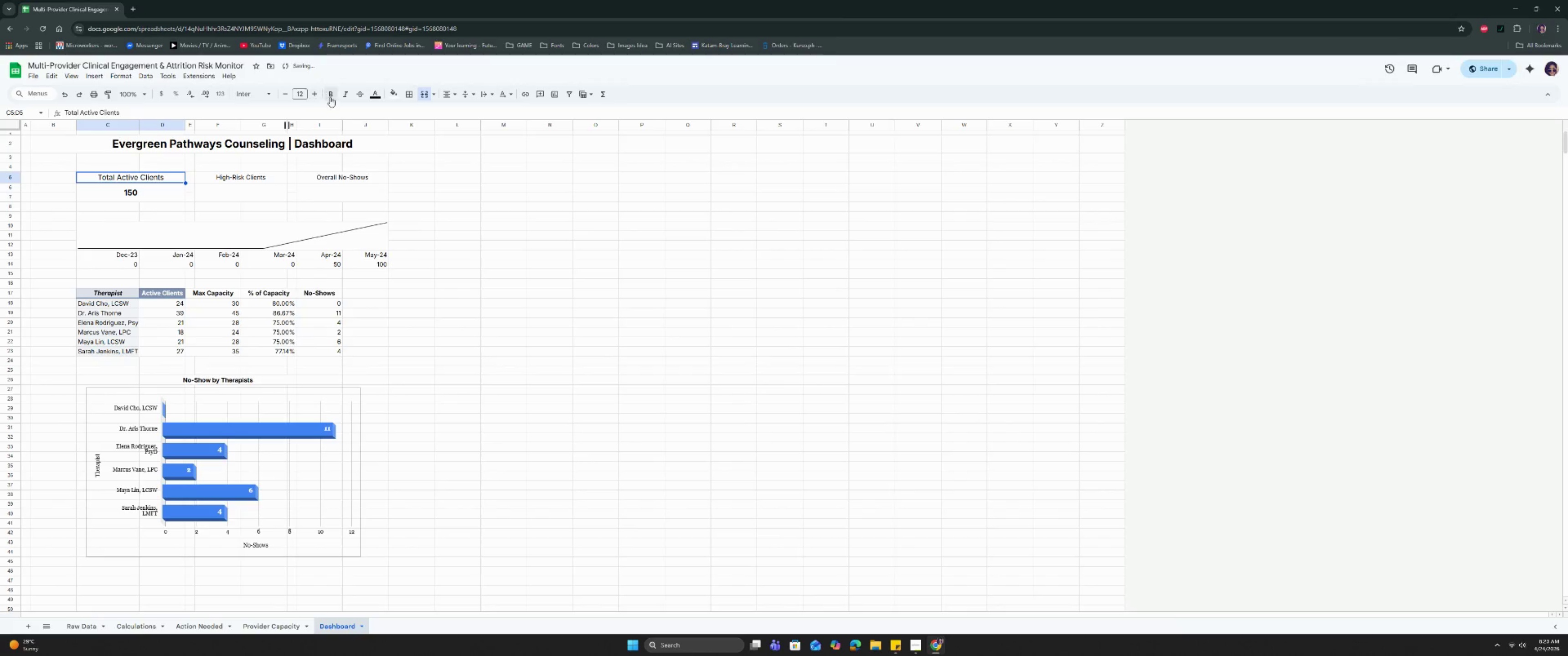 
key(Control+ControlLeft)
 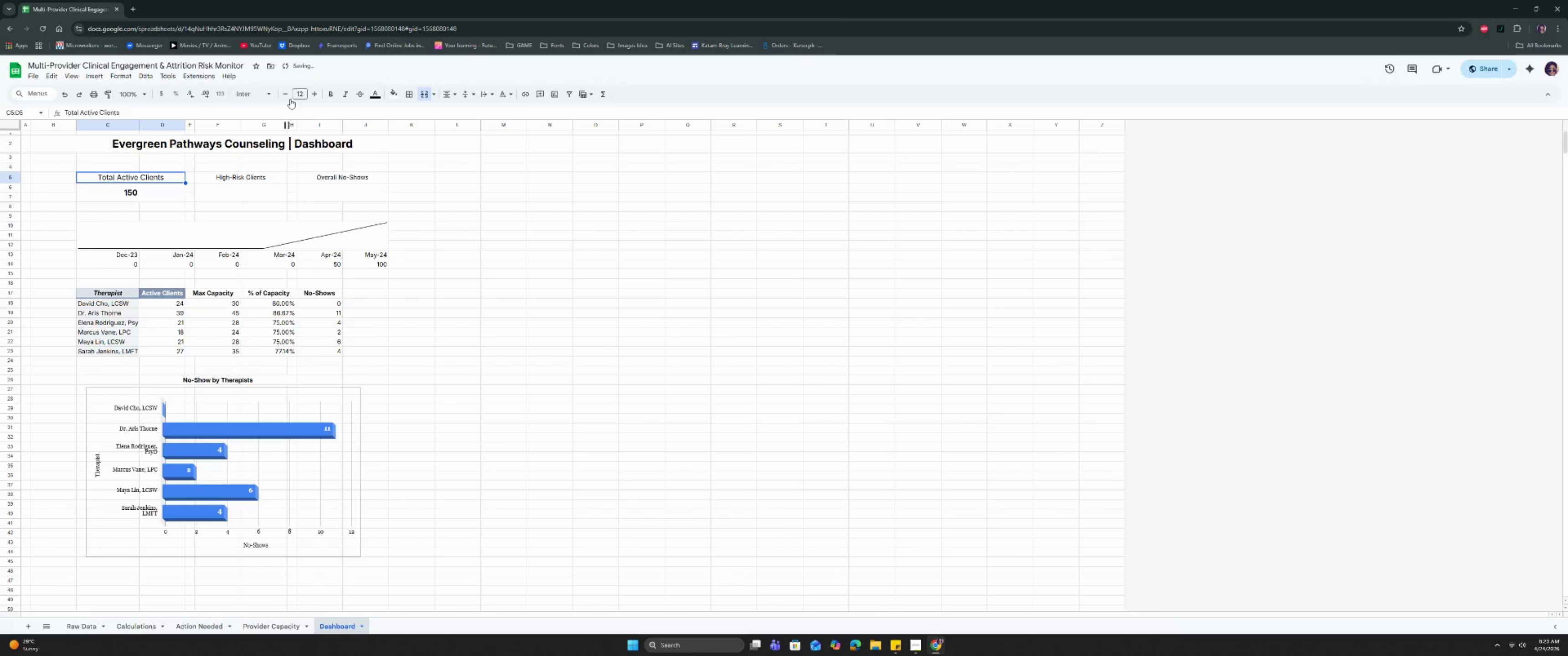 
left_click([285, 96])
 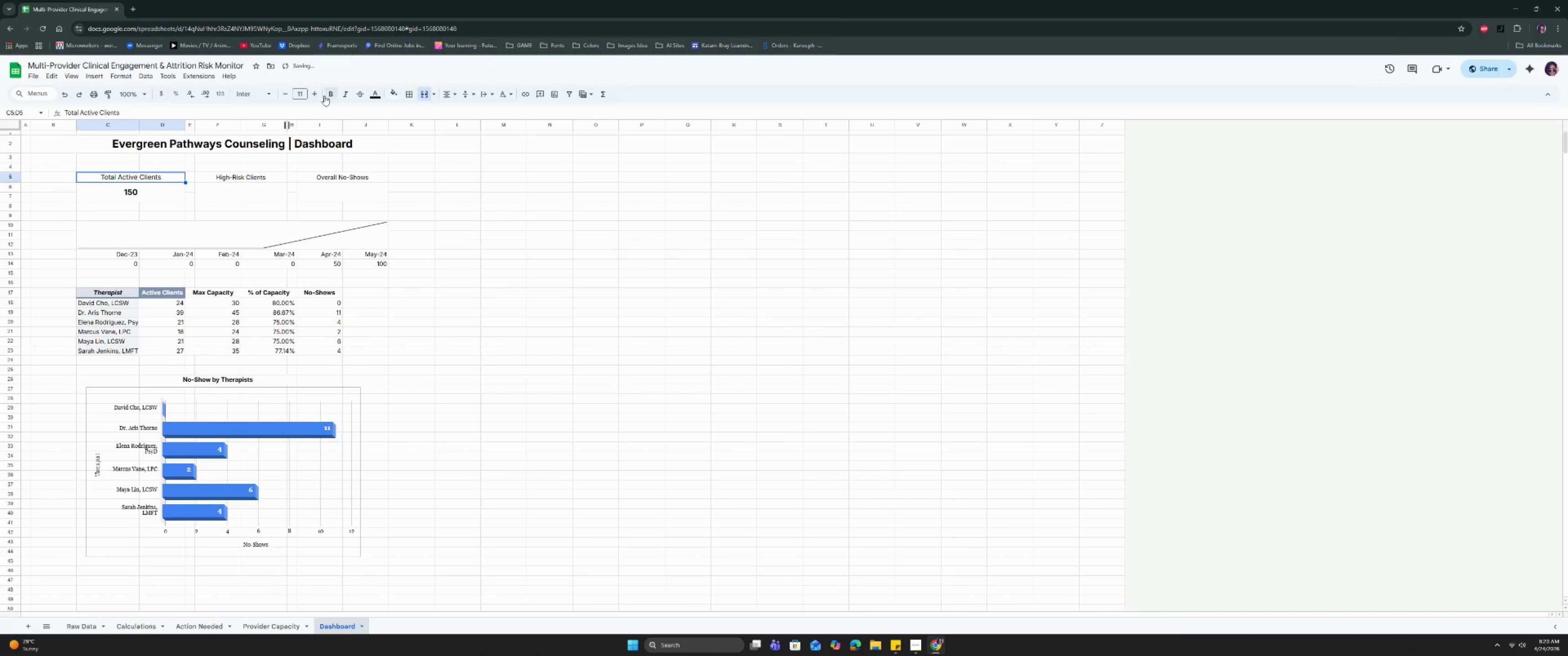 
left_click([327, 94])
 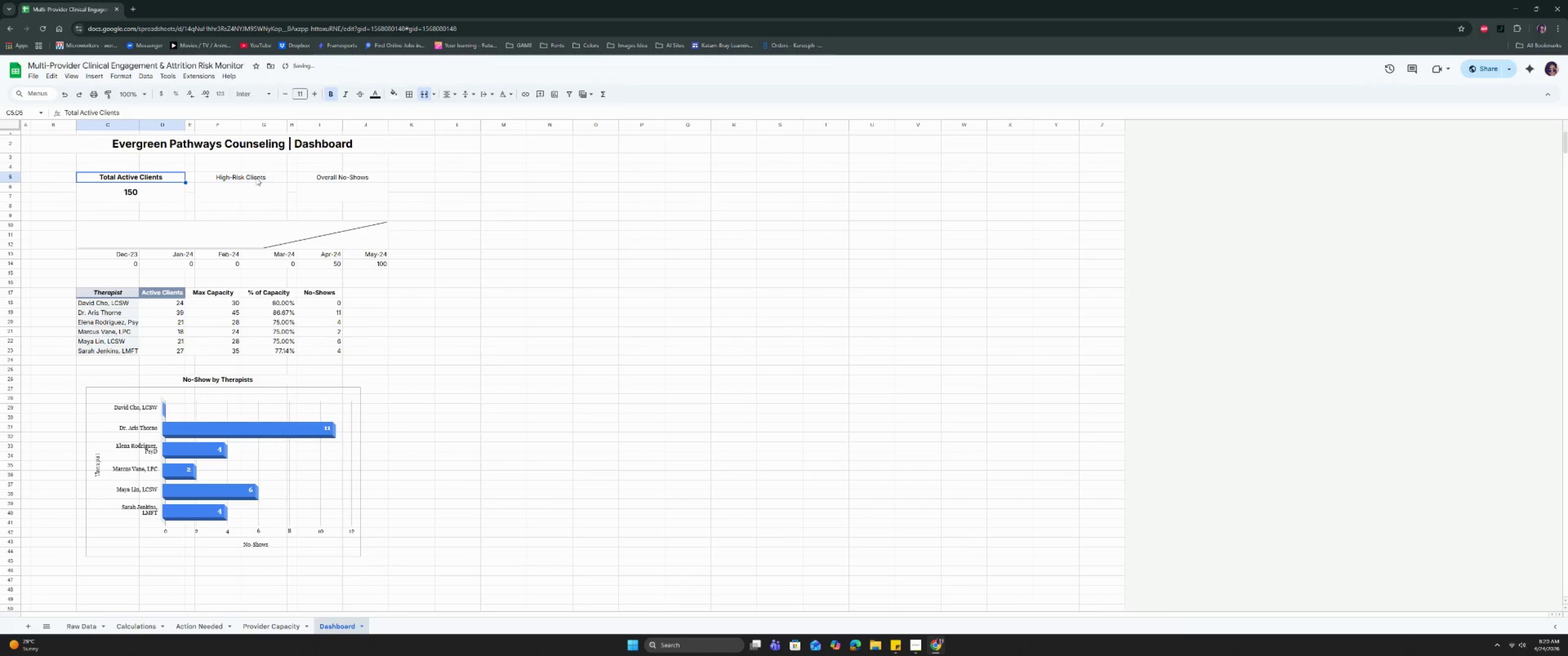 
left_click([253, 180])
 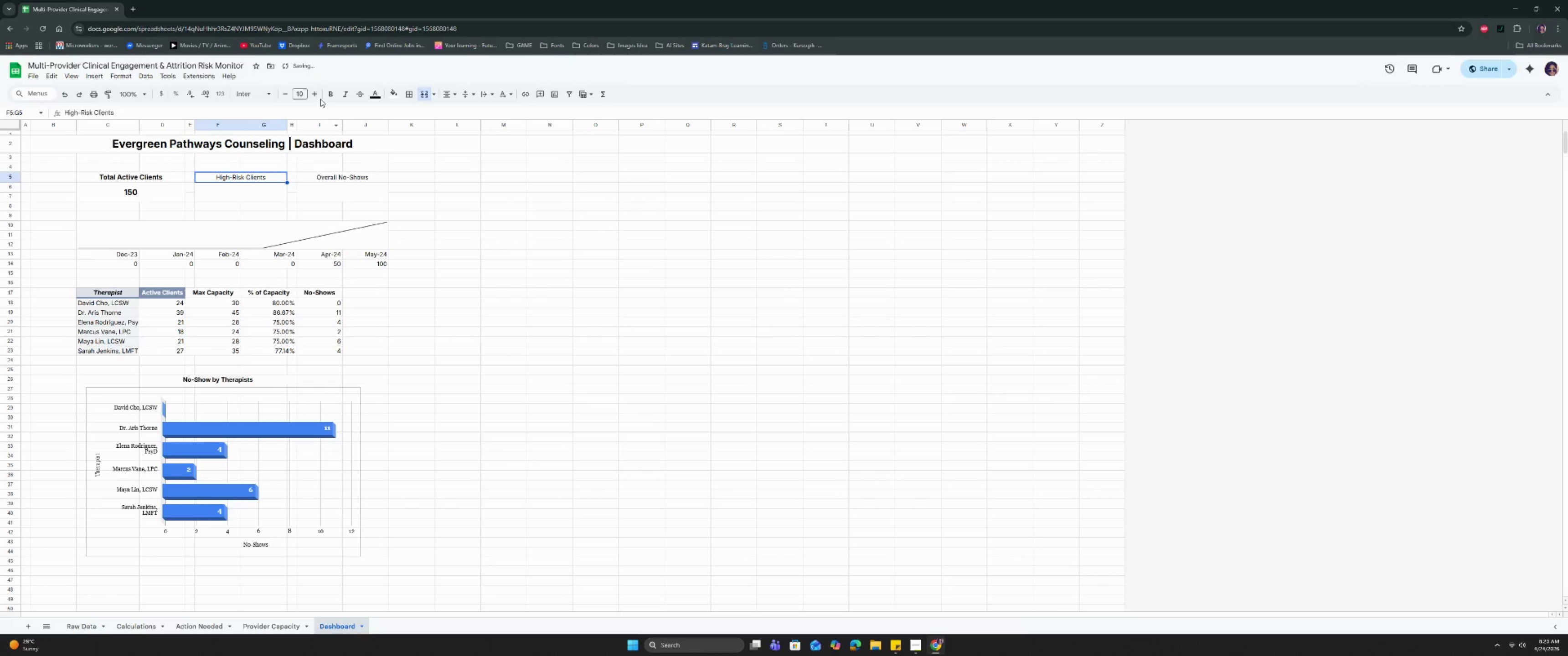 
left_click([315, 95])
 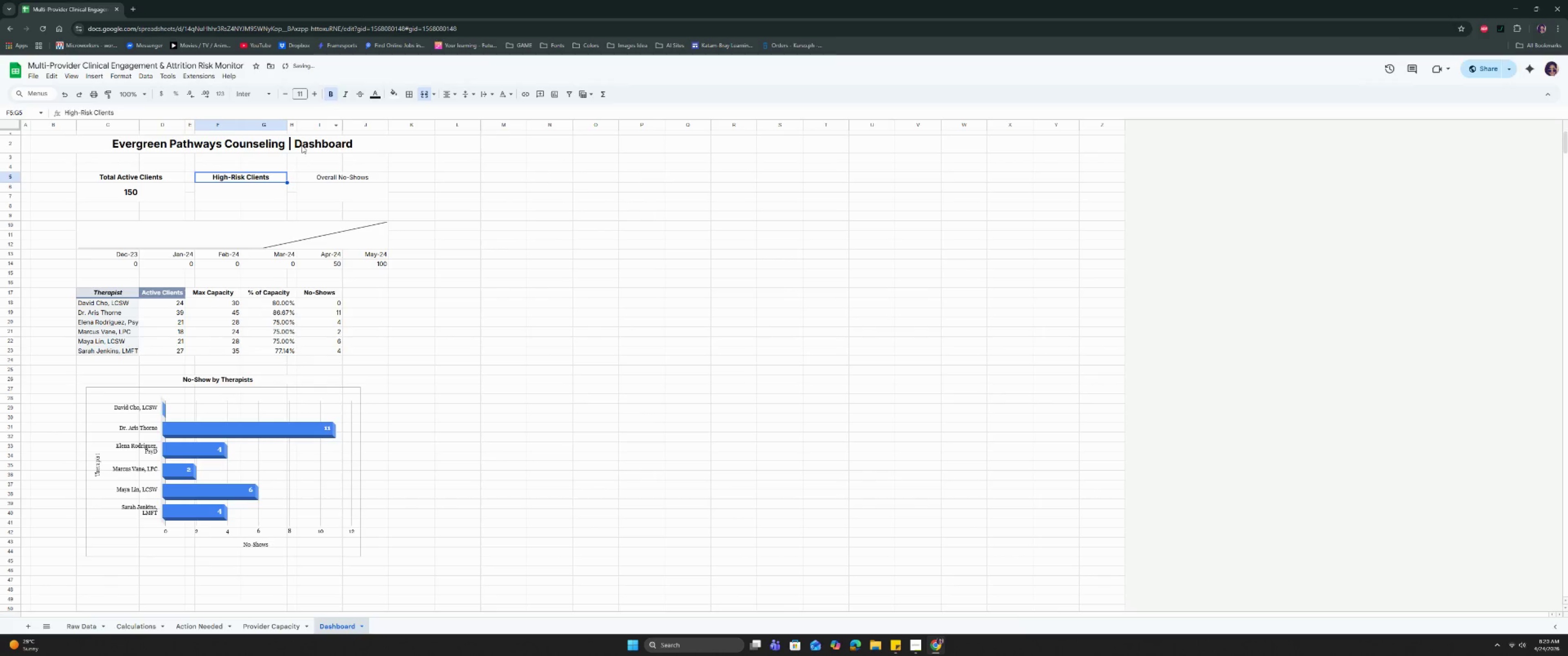 
left_click([249, 194])
 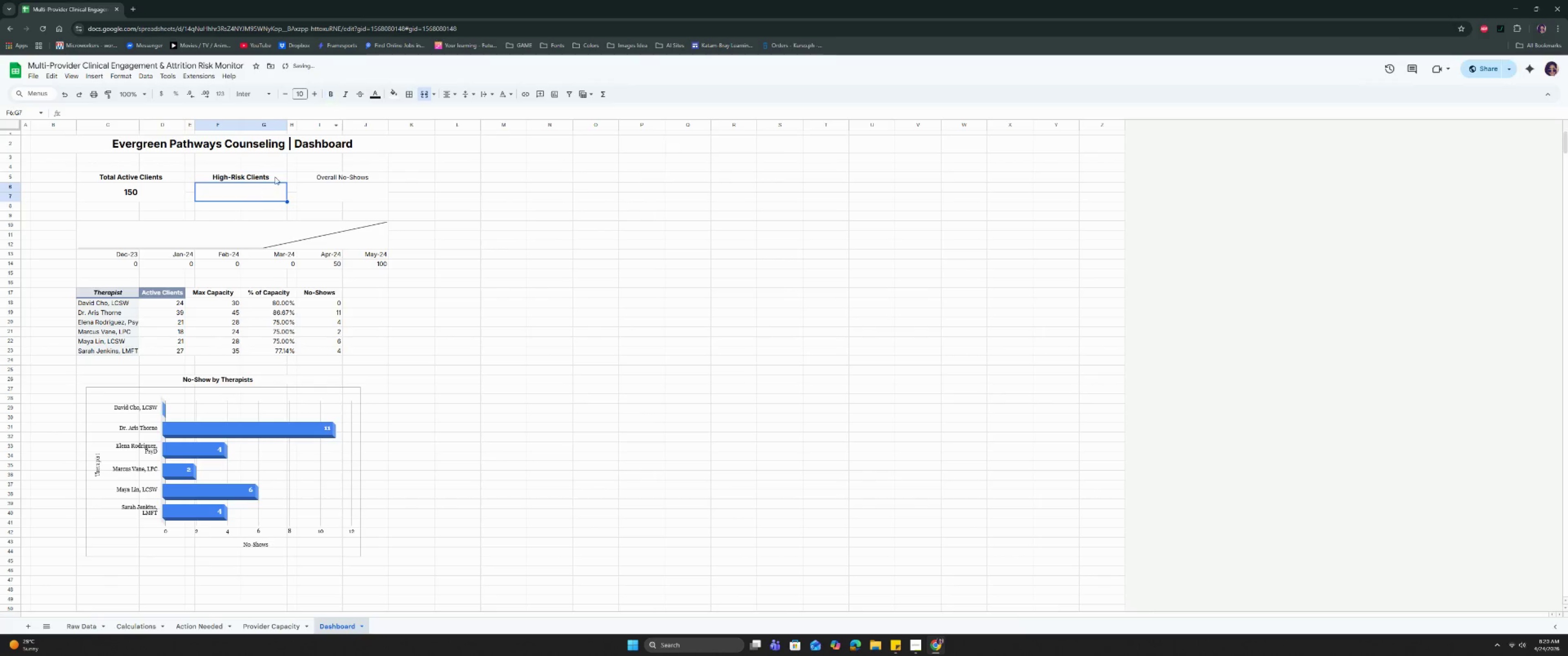 
key(Control+ControlLeft)
 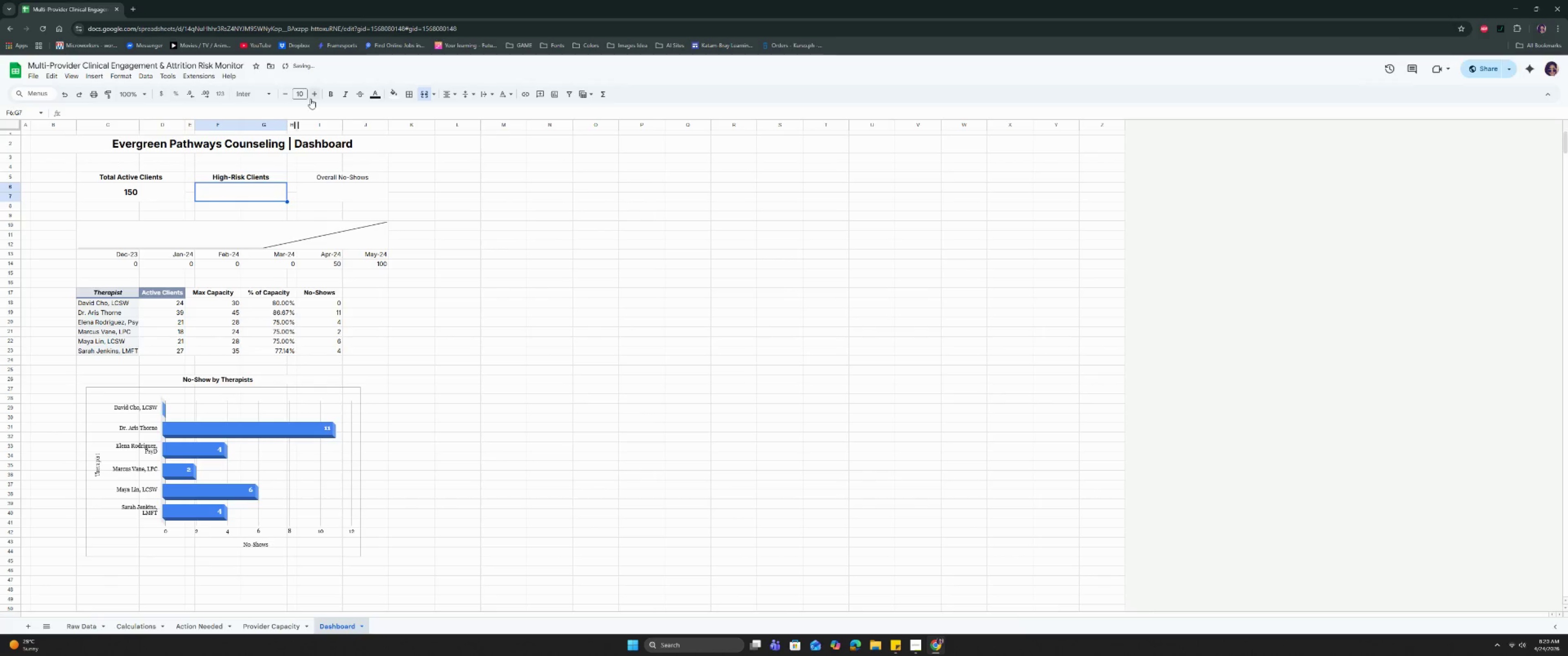 
left_click([310, 99])
 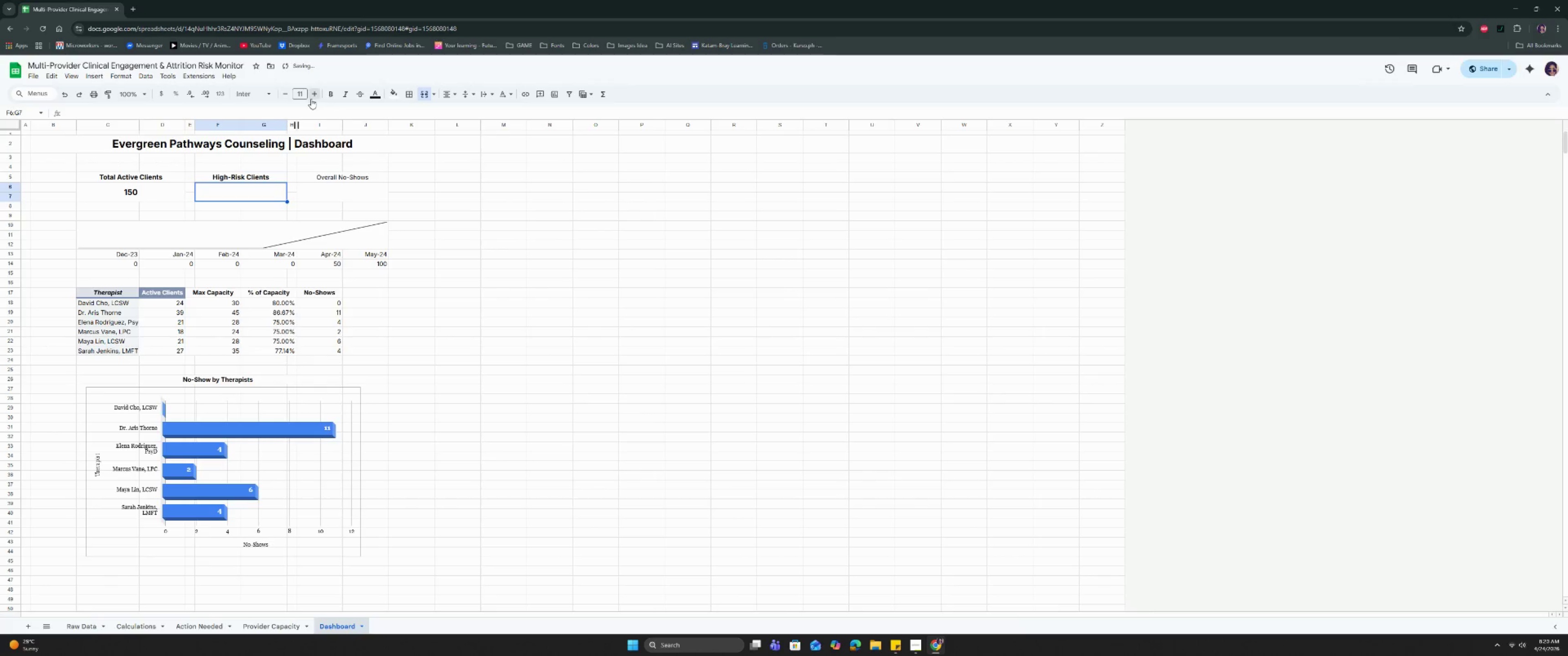 
triple_click([311, 99])
 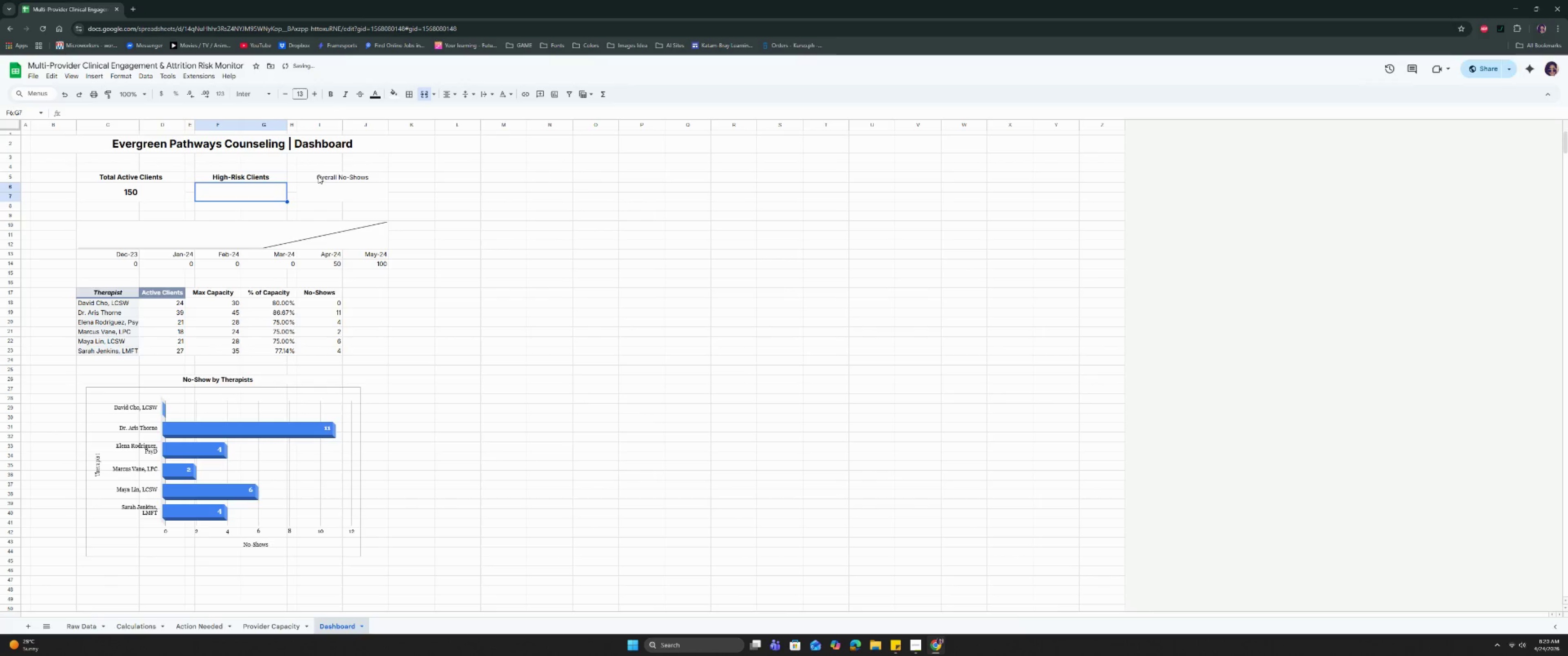 
key(Control+B)
 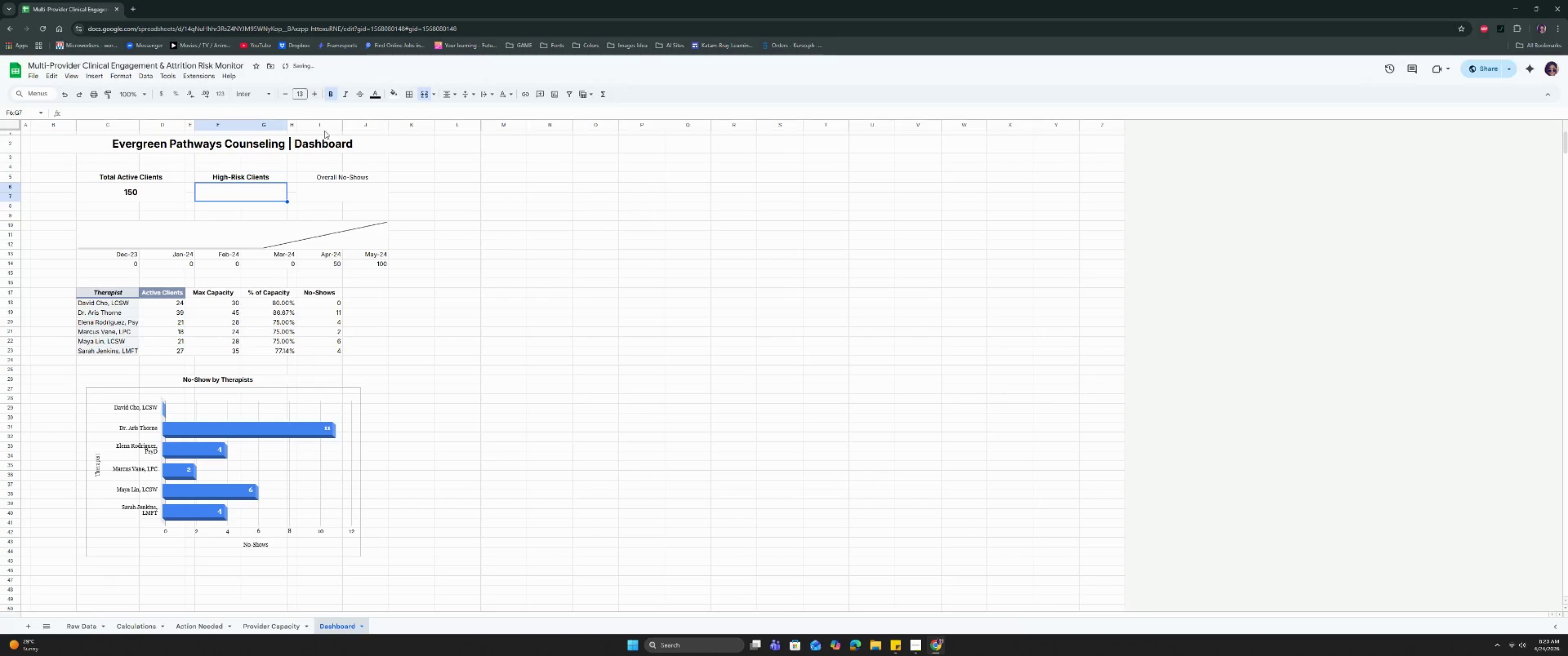 
left_click([322, 175])
 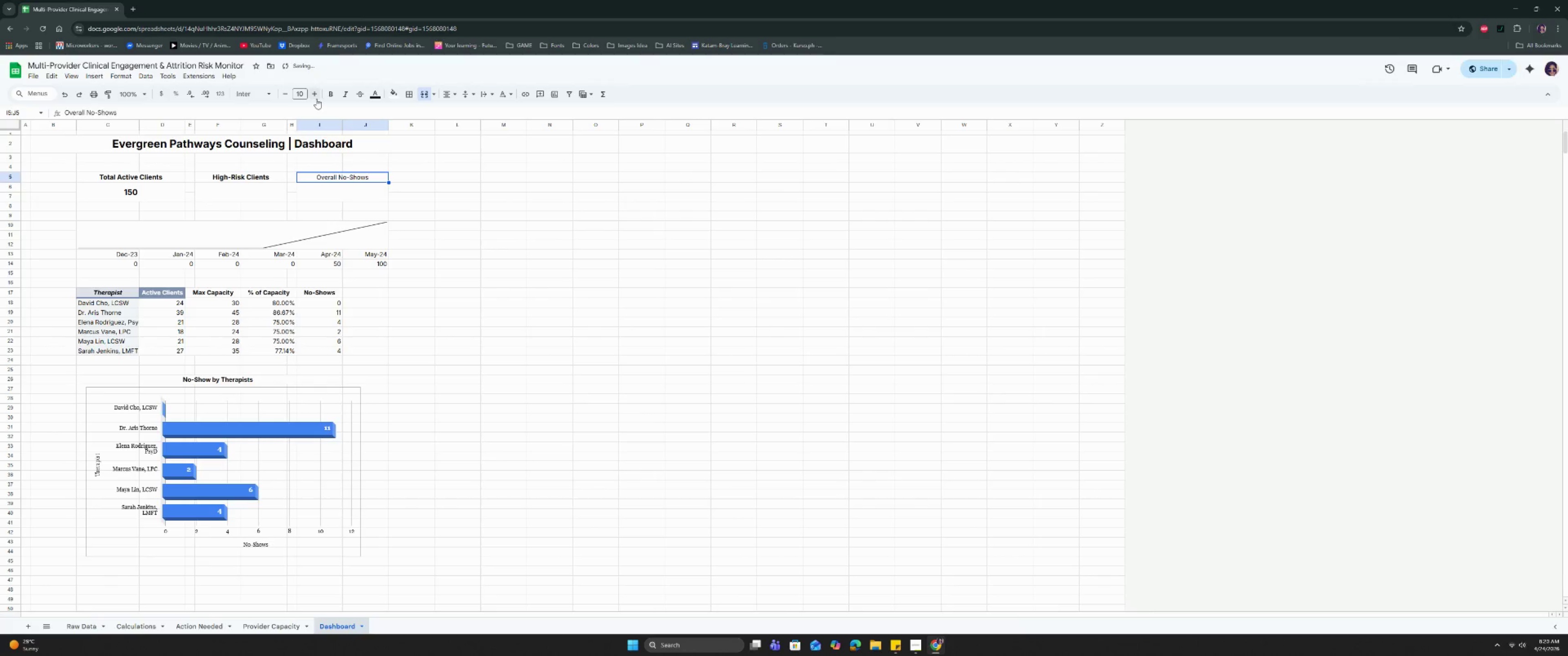 
double_click([316, 99])
 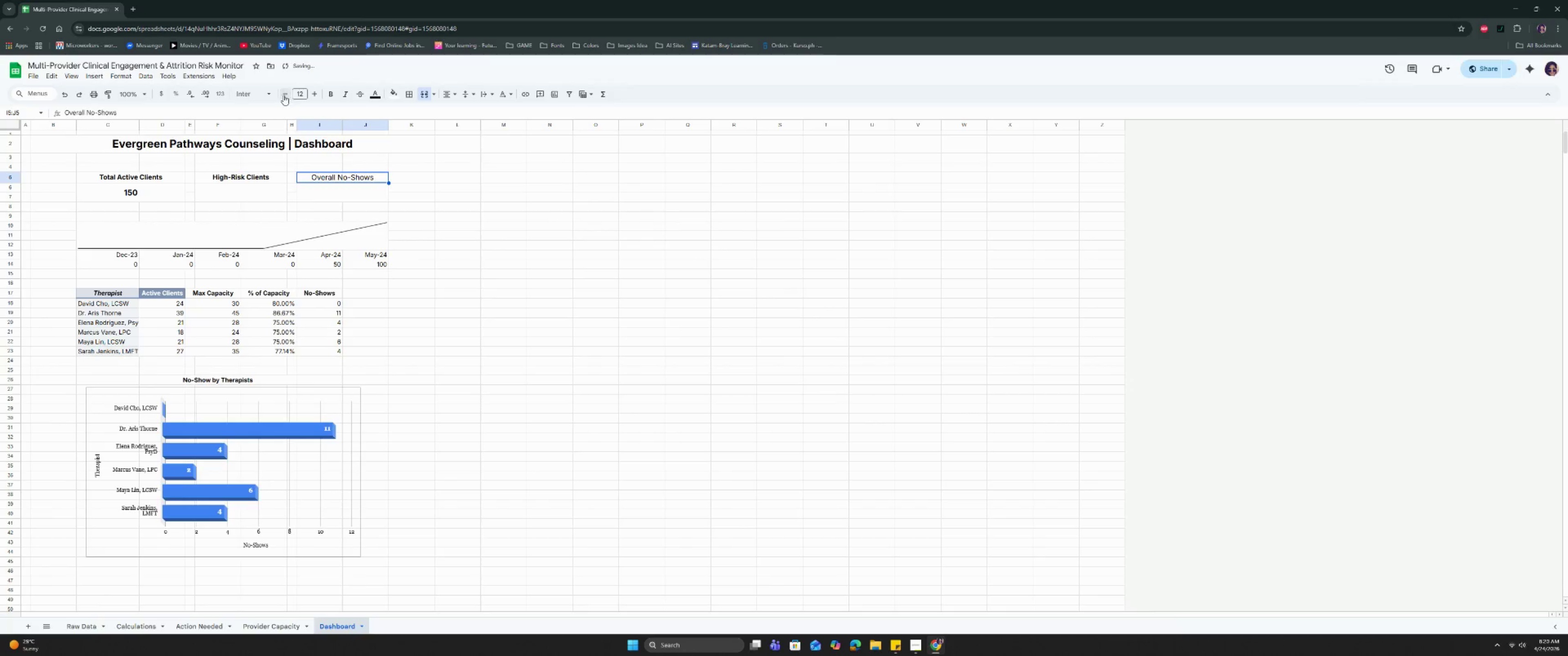 
left_click([283, 95])
 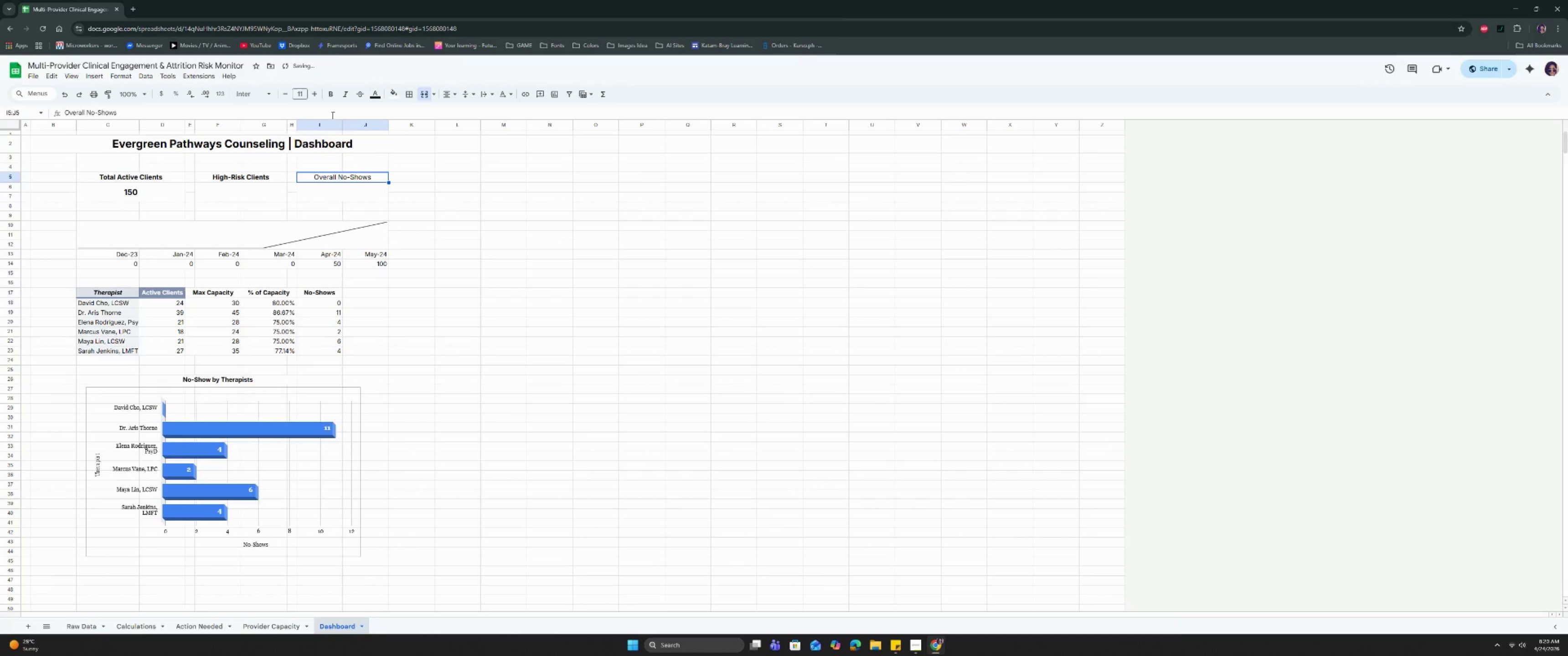 
key(Control+B)
 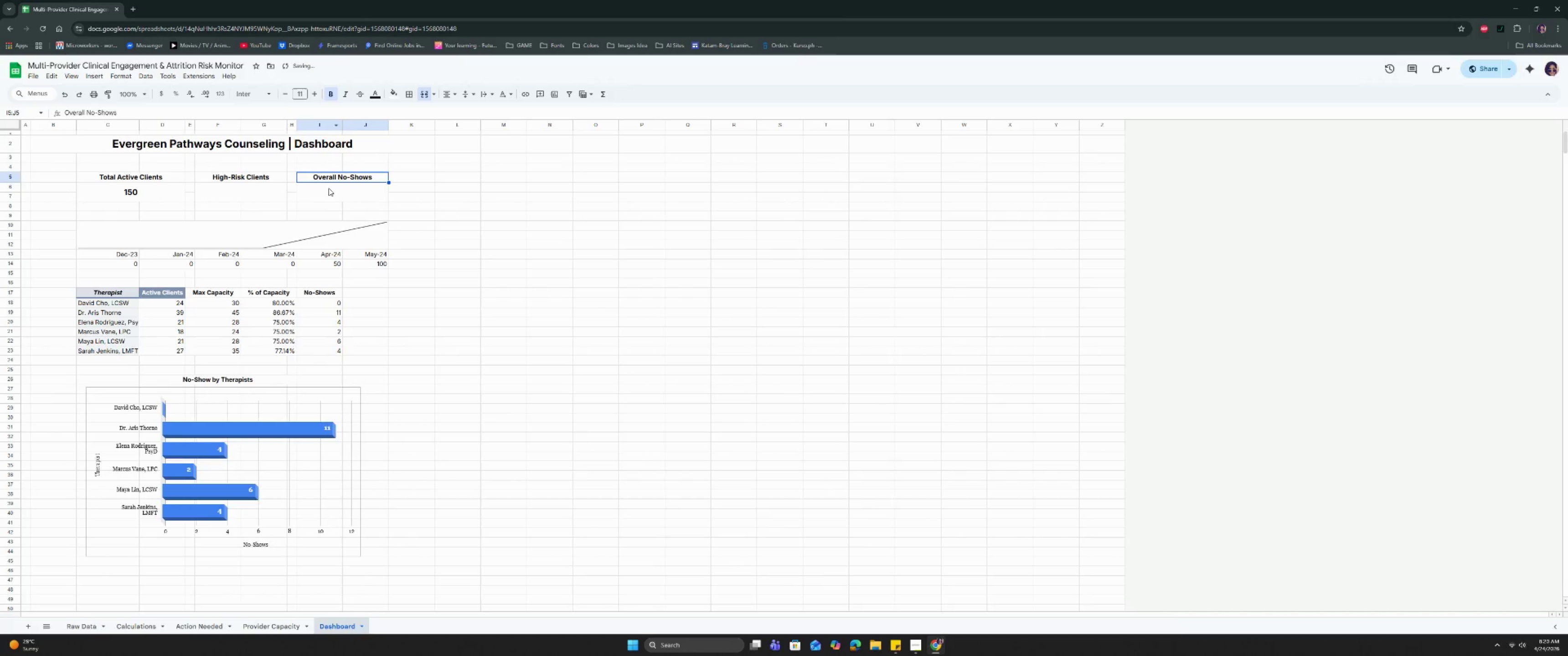 
left_click([329, 185])
 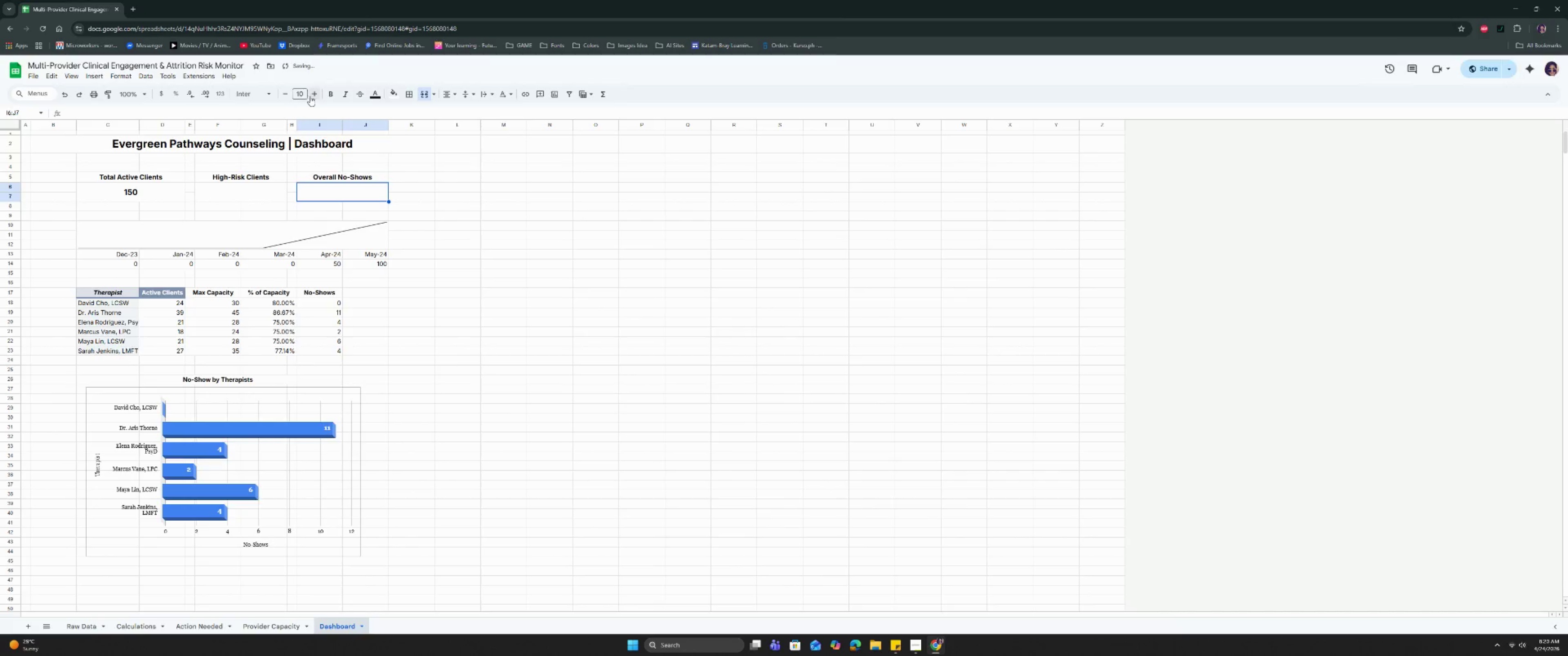 
double_click([312, 96])
 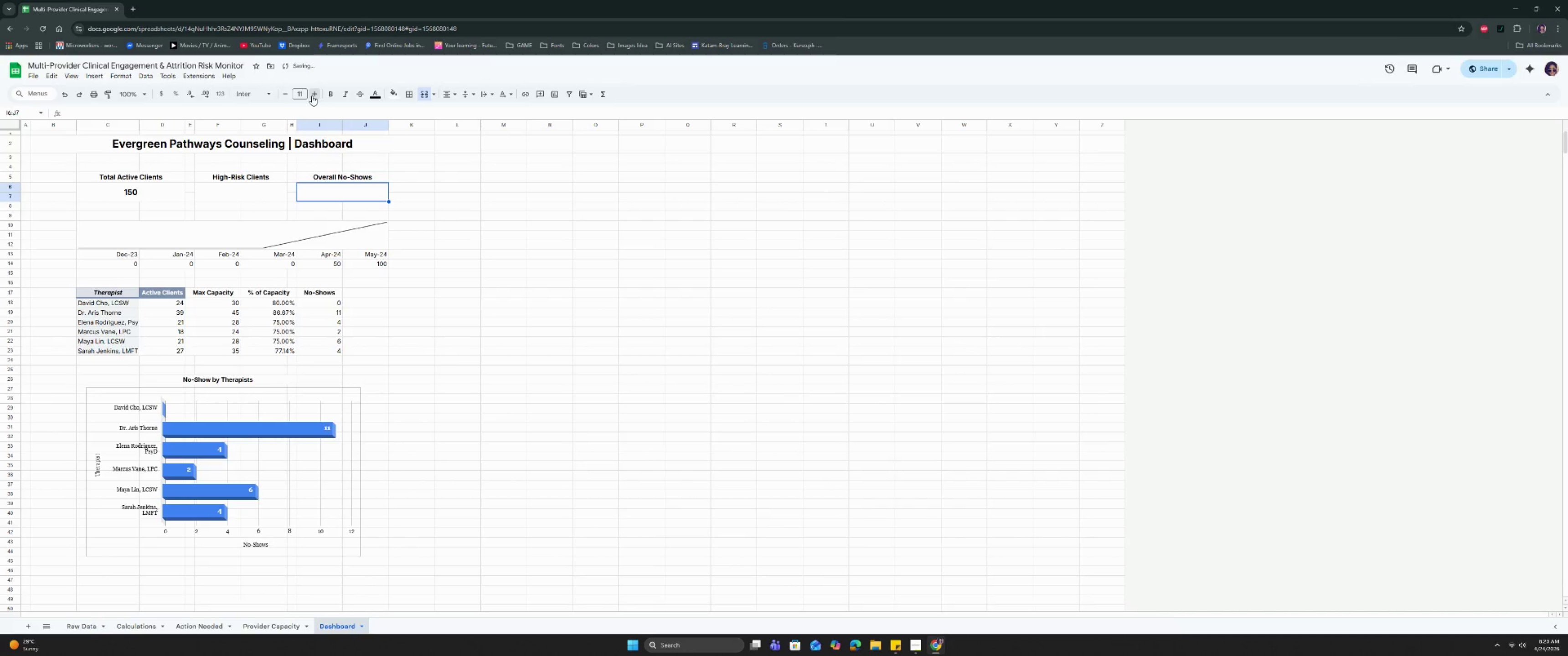 
triple_click([312, 96])
 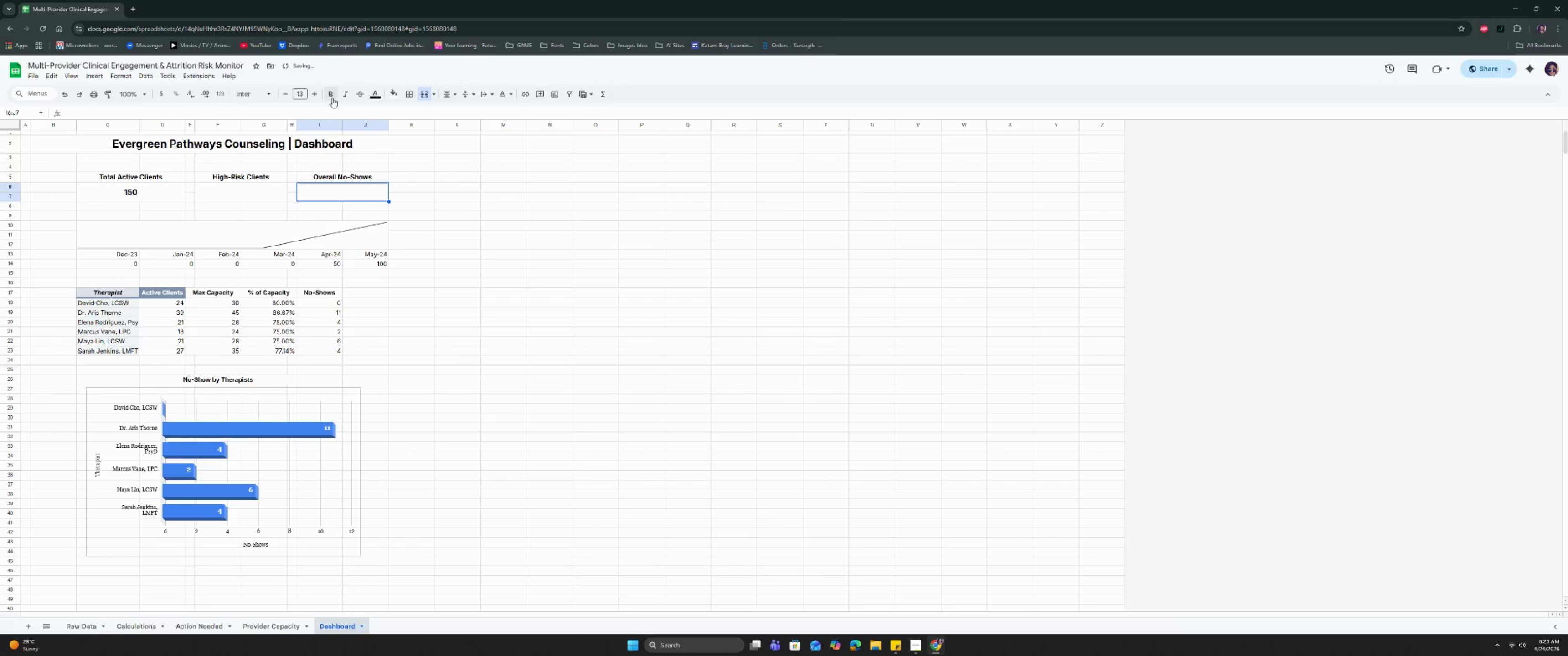 
left_click([334, 95])
 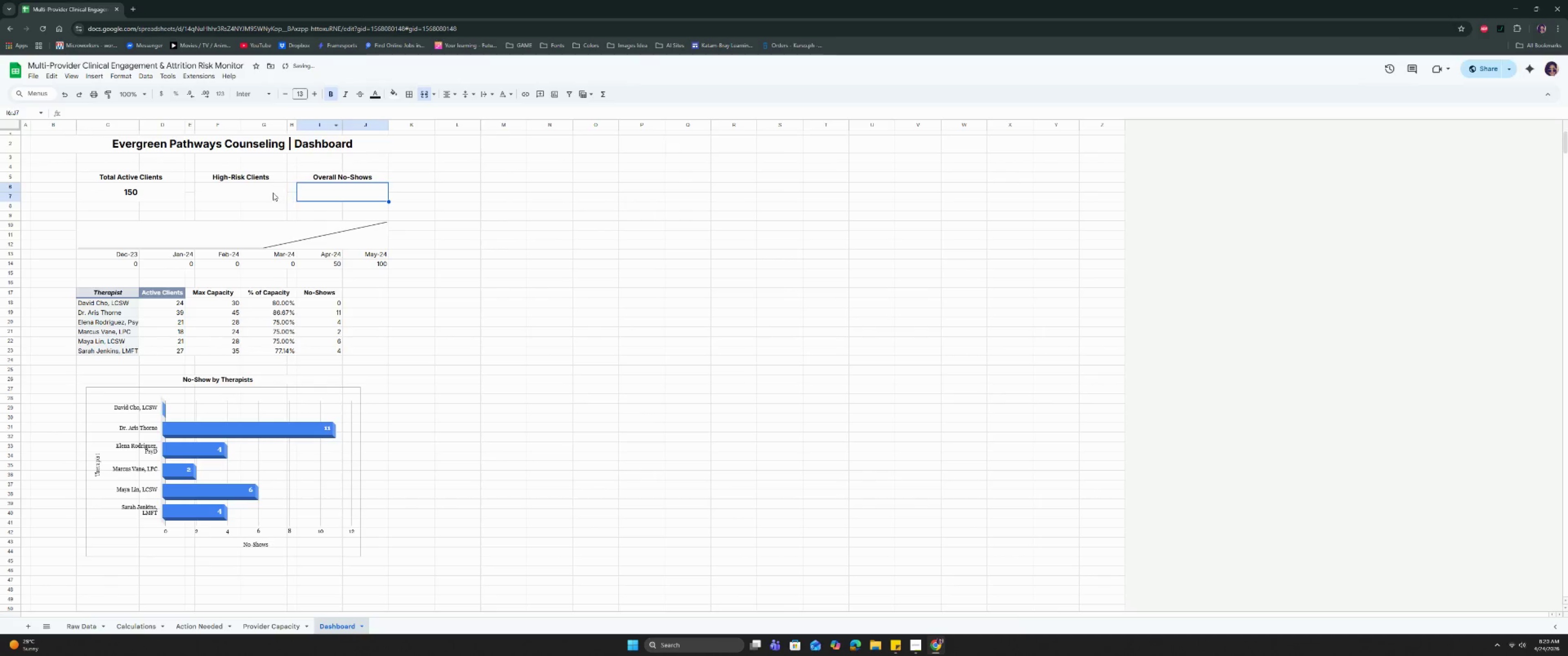 
left_click([259, 187])
 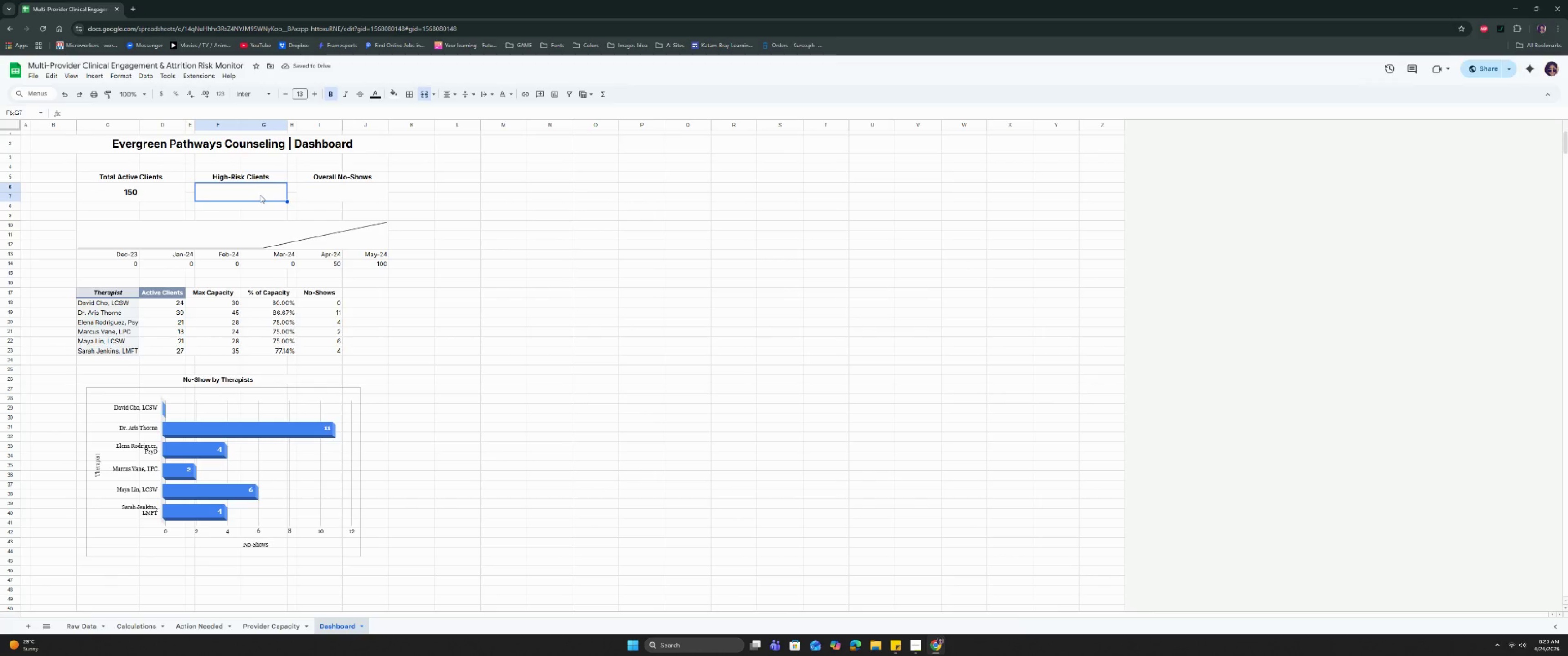 
type(=cuntif)
 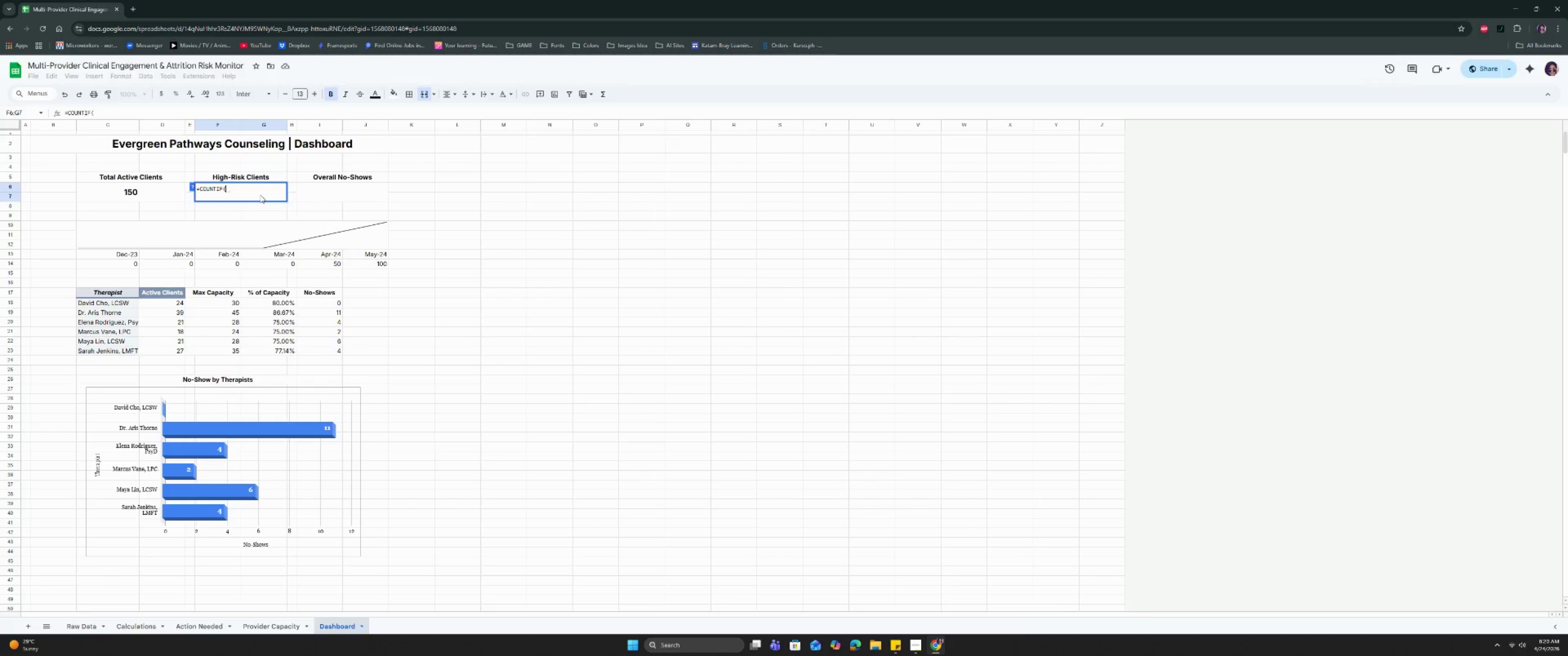 
hold_key(key=O, duration=0.34)
 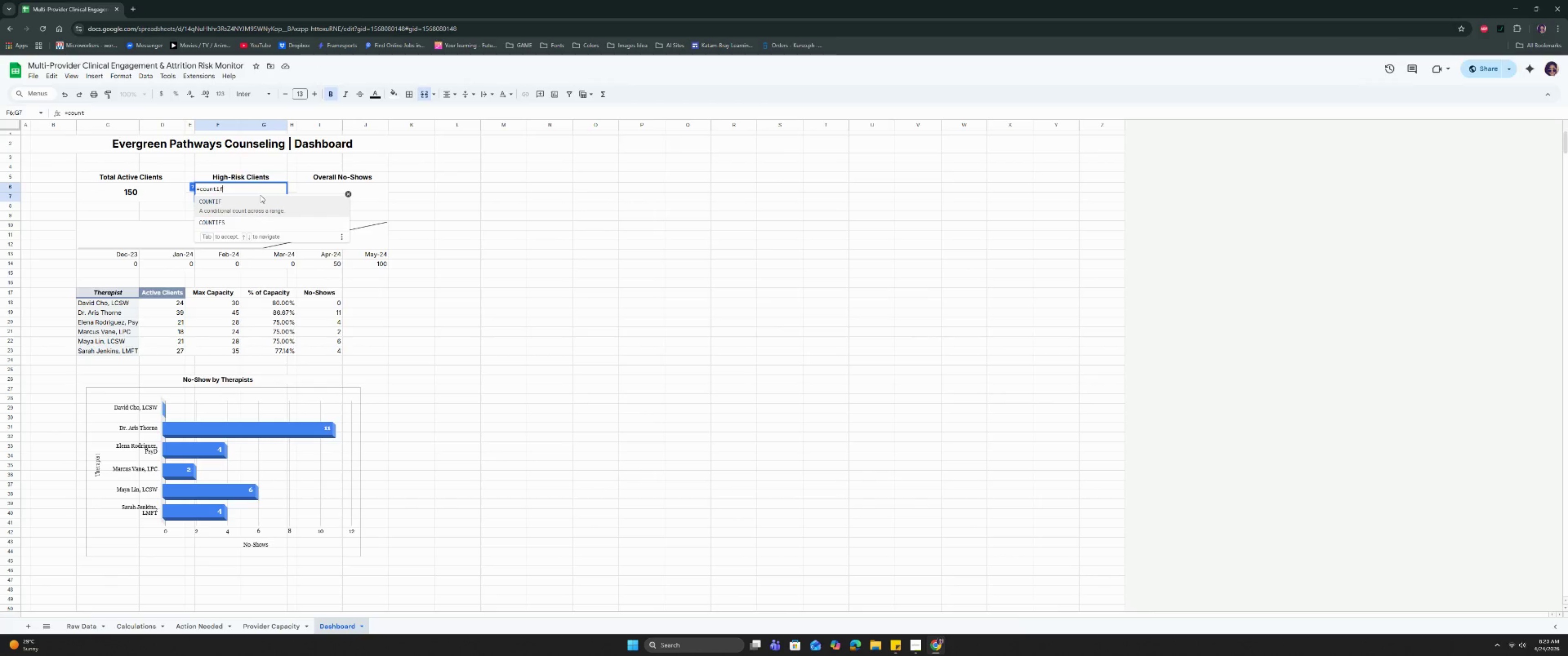 
key(Enter)
 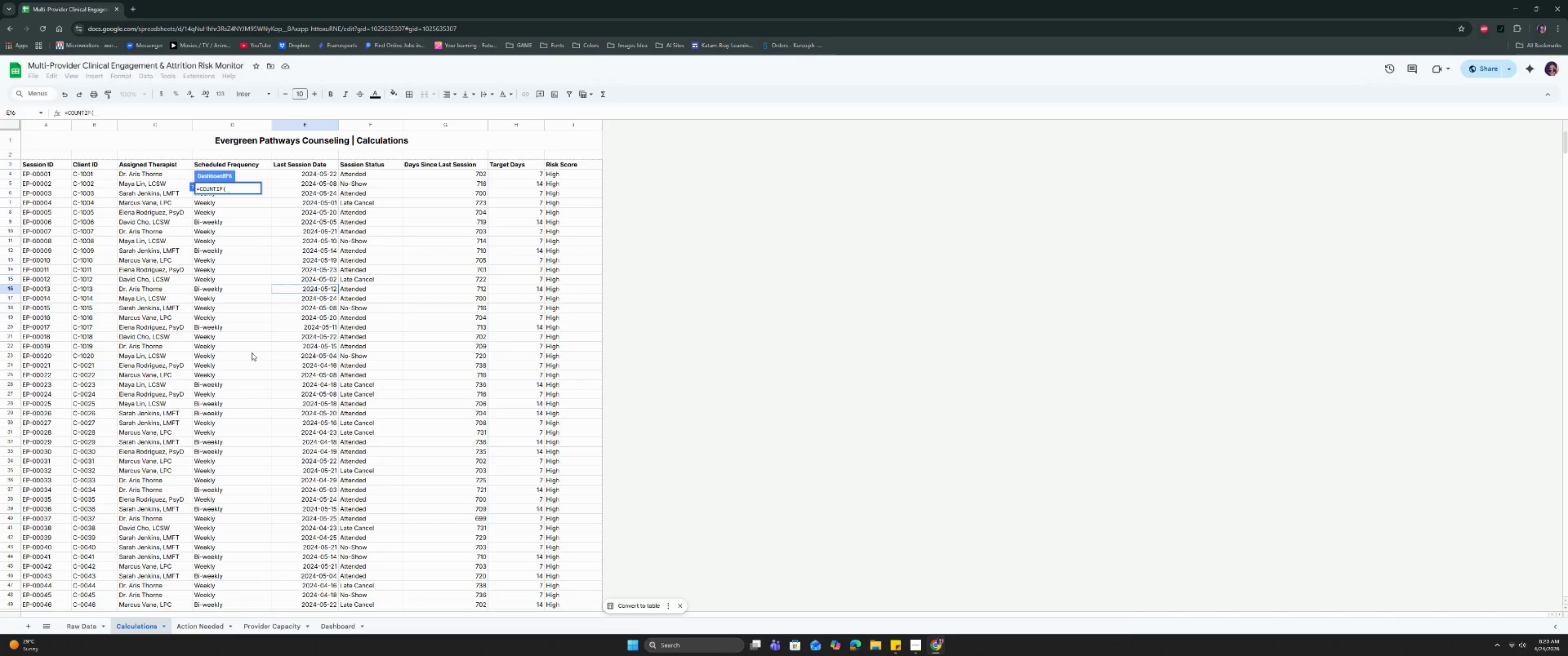 
left_click([567, 170])
 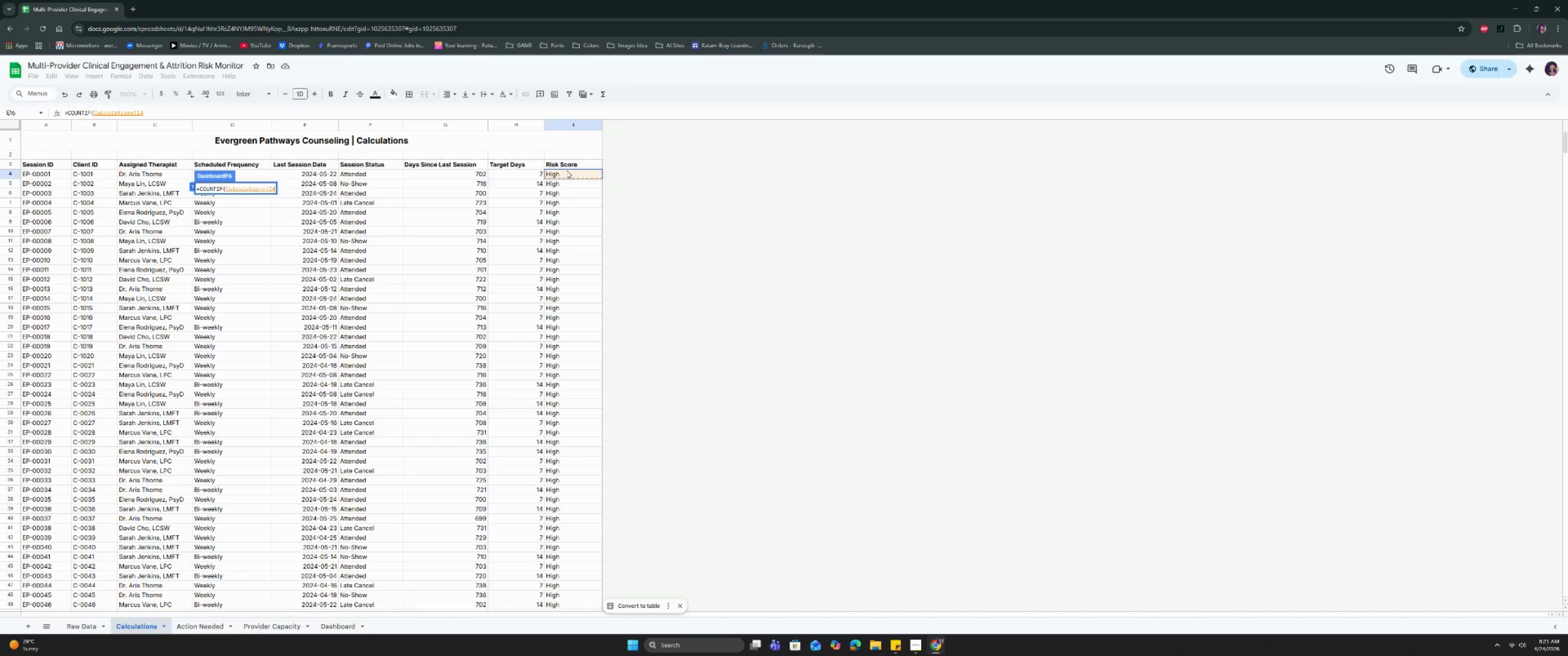 
key(Control+Shift+ArrowDown)
 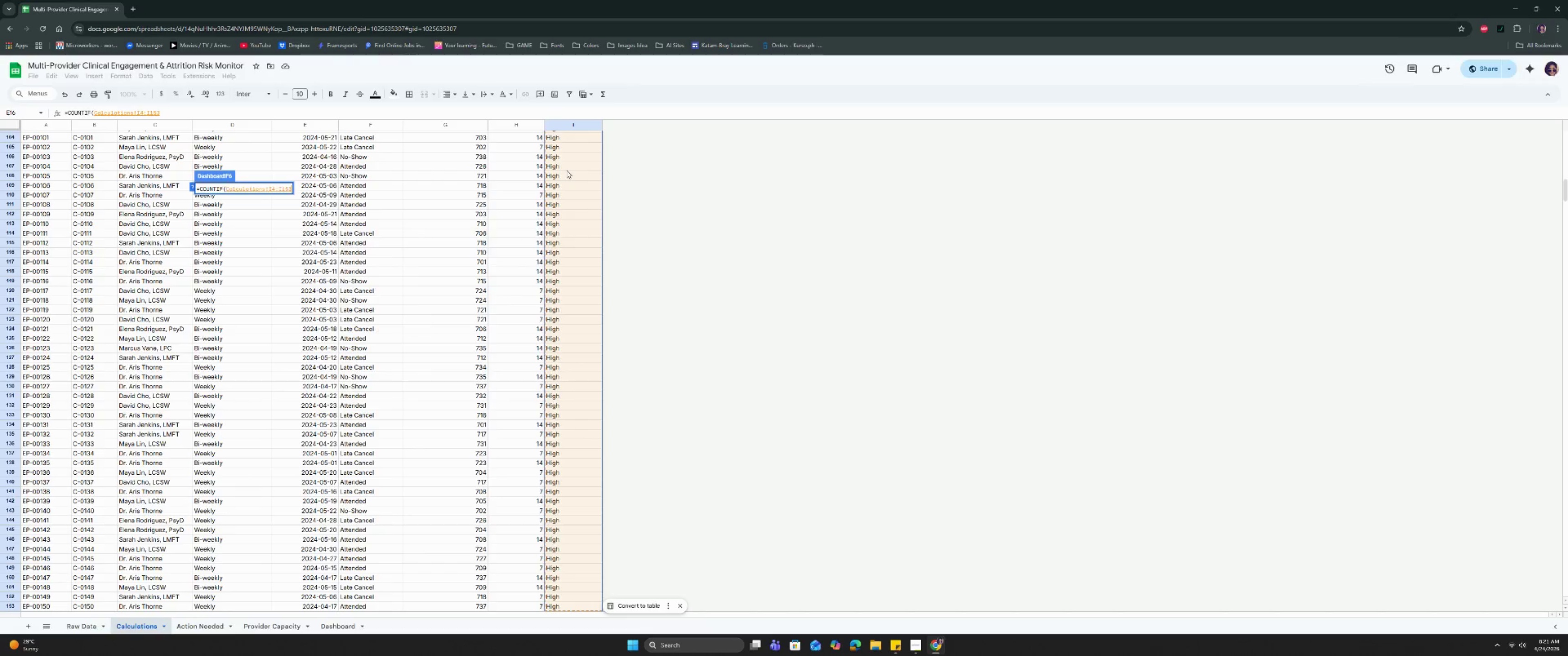 
key(Control+Shift+ArrowDown)
 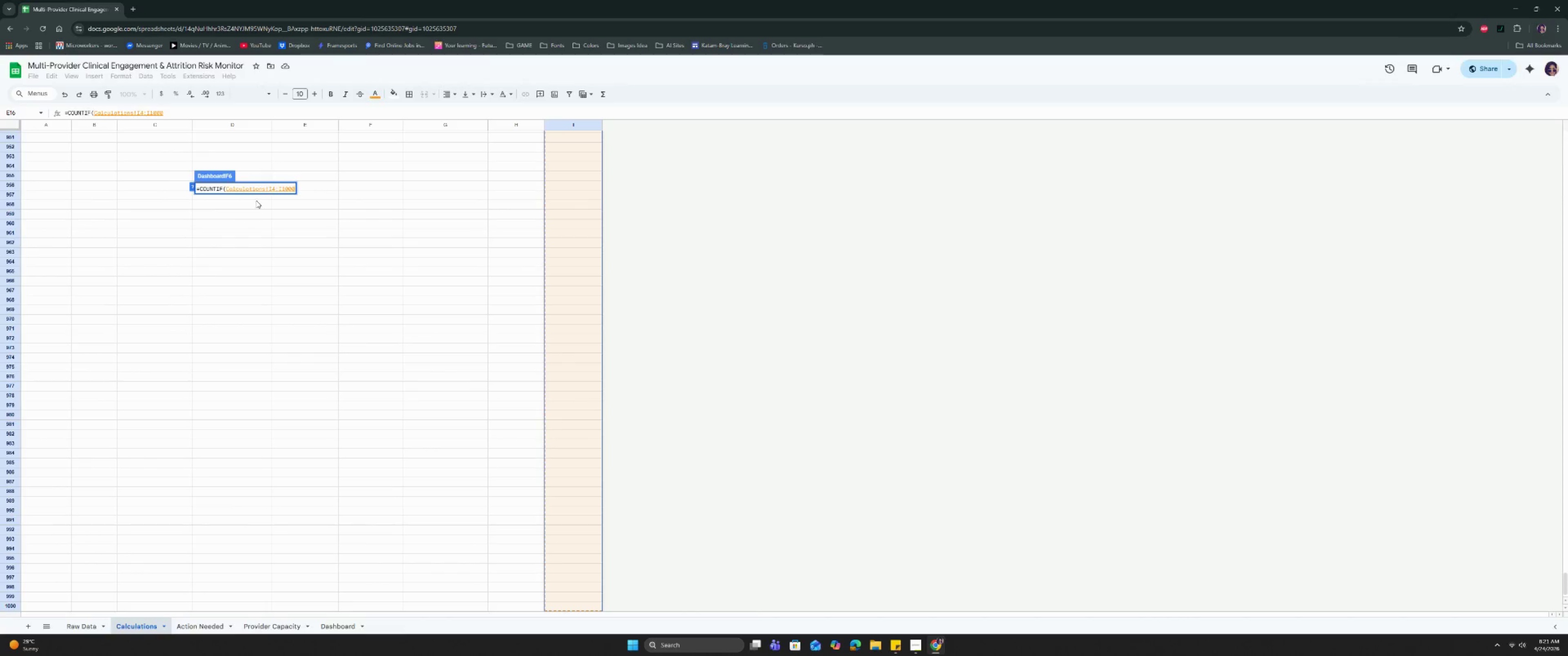 
left_click([268, 187])
 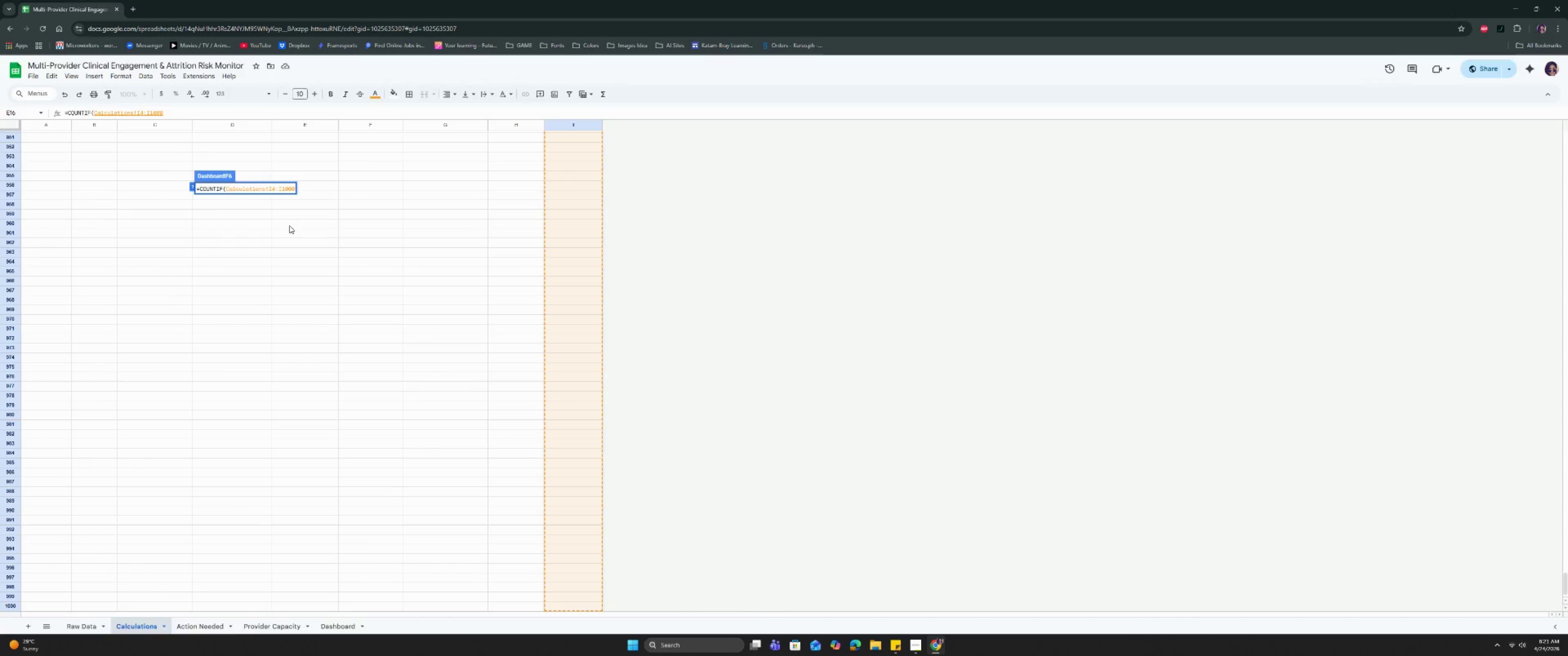 
key(ArrowRight)
 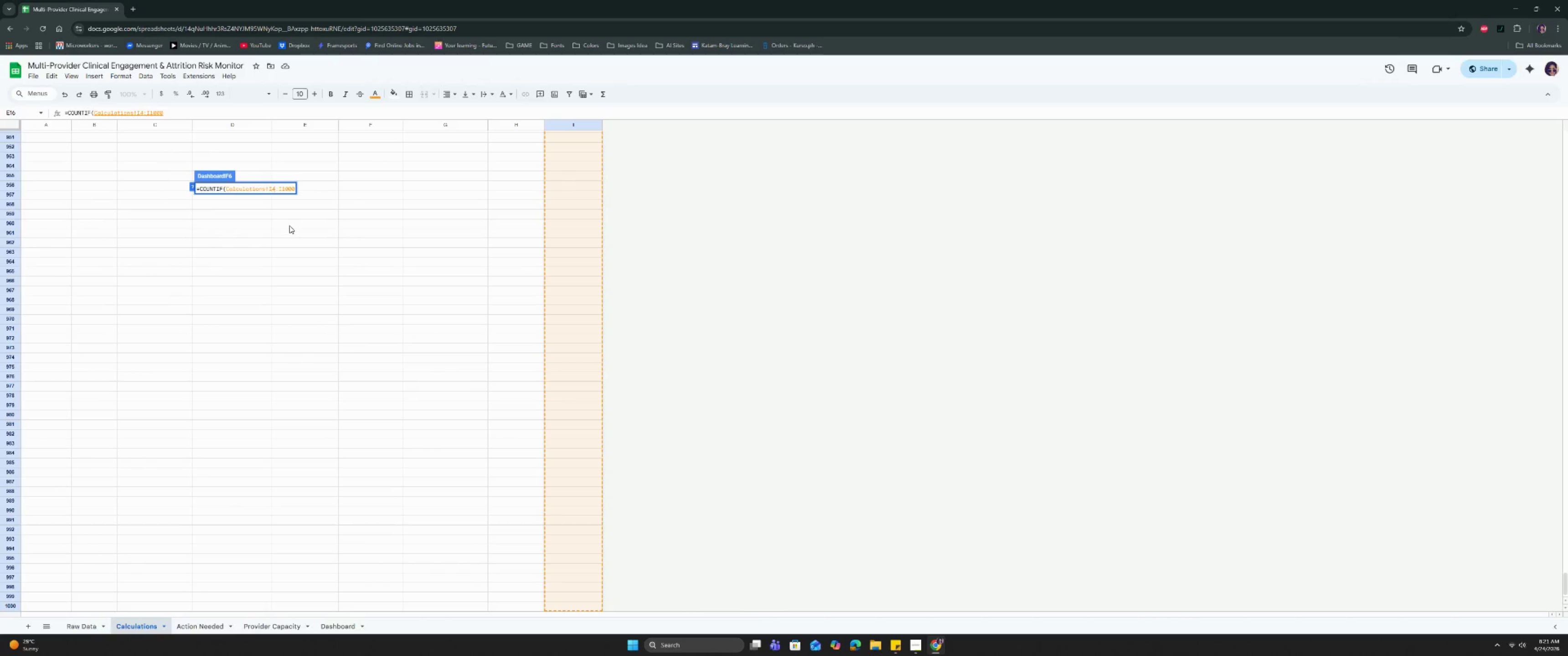 
key(ArrowRight)
 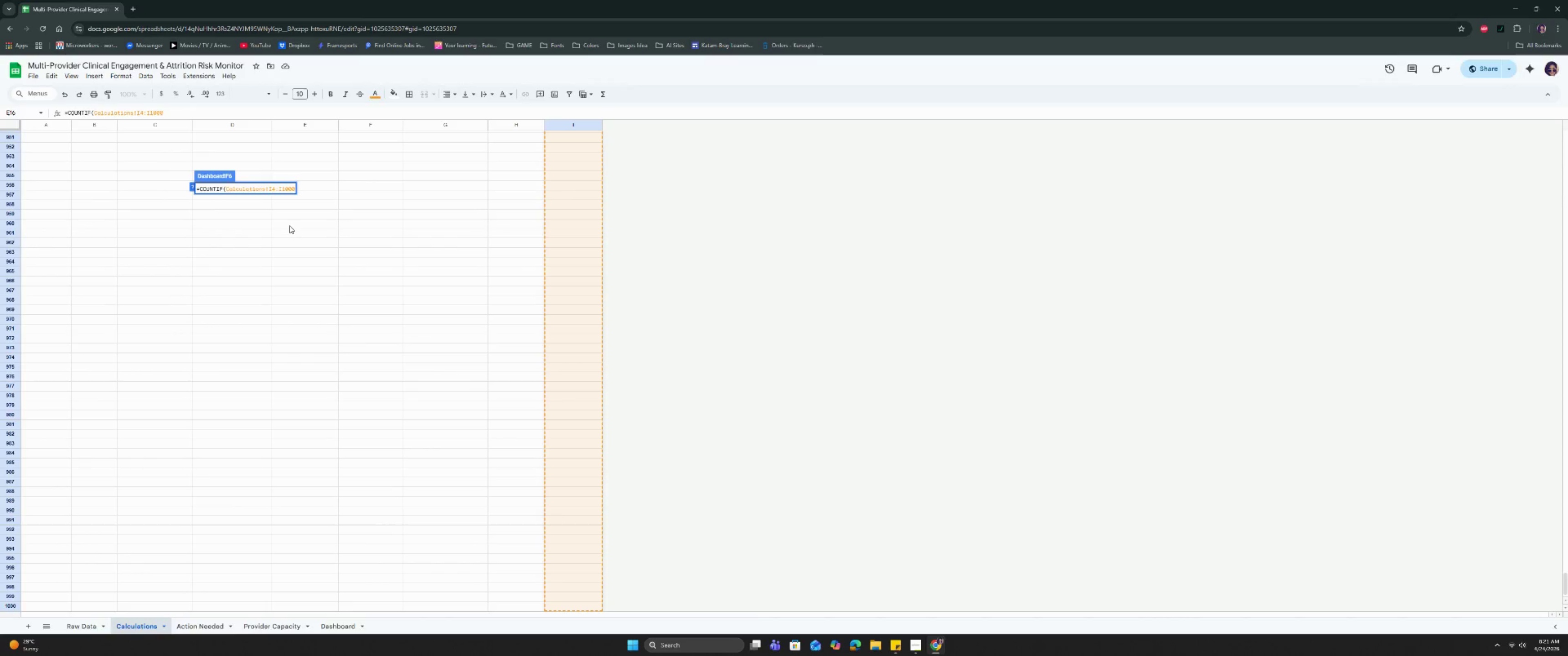 
key(Backspace)
 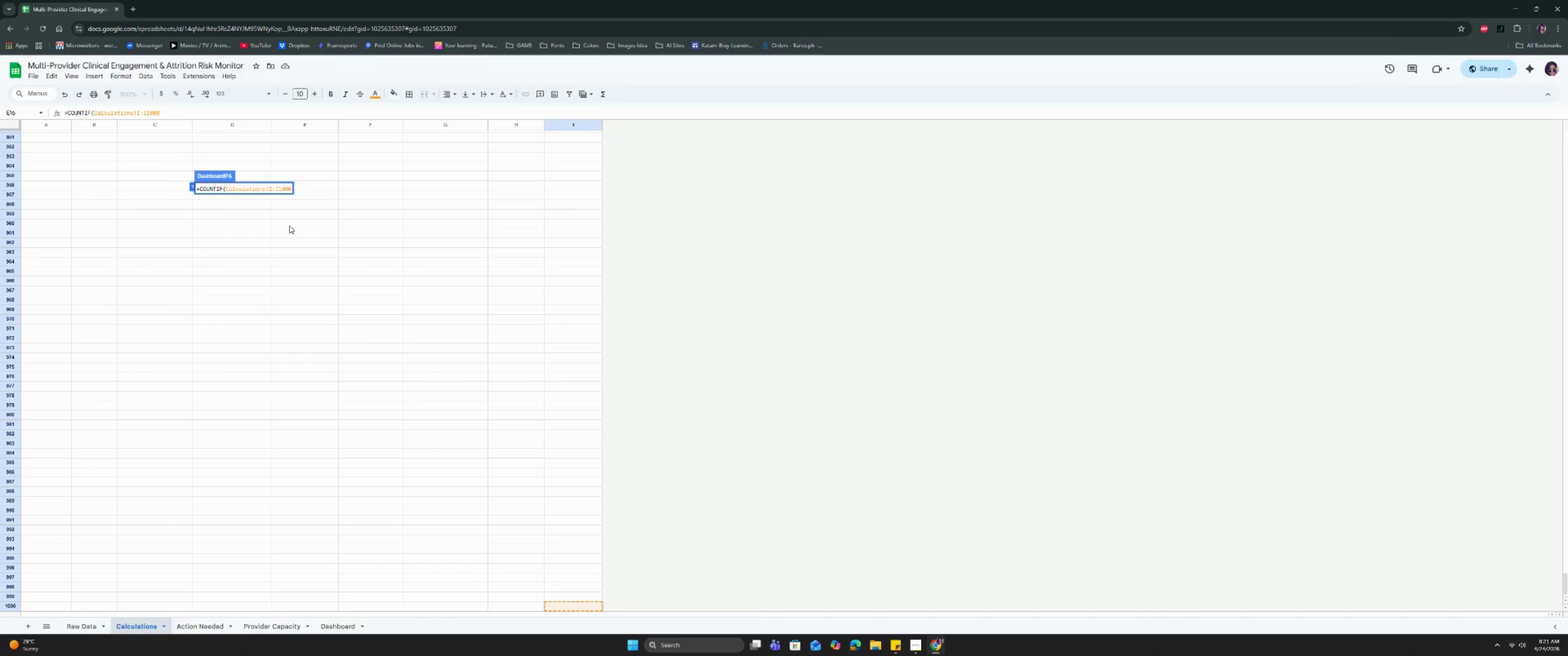 
hold_key(key=ArrowRight, duration=0.59)
 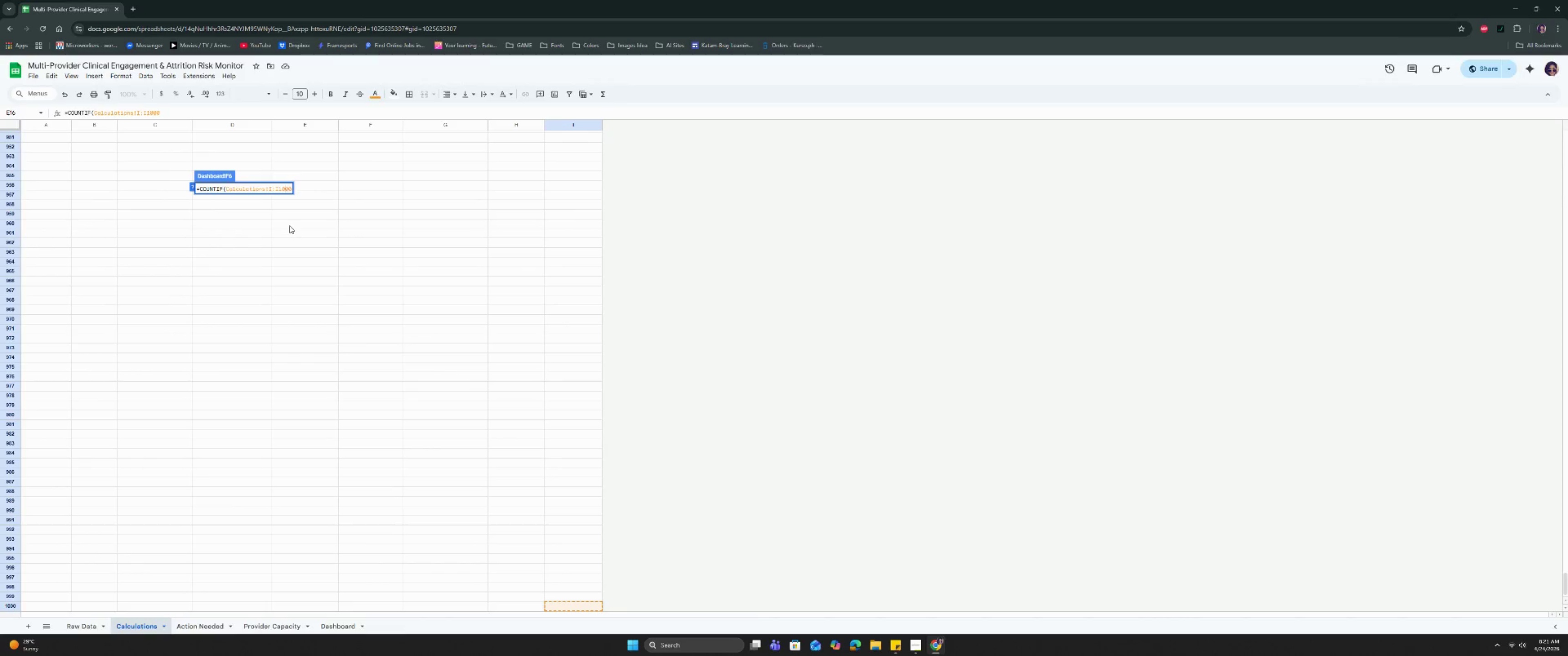 
key(ArrowRight)
 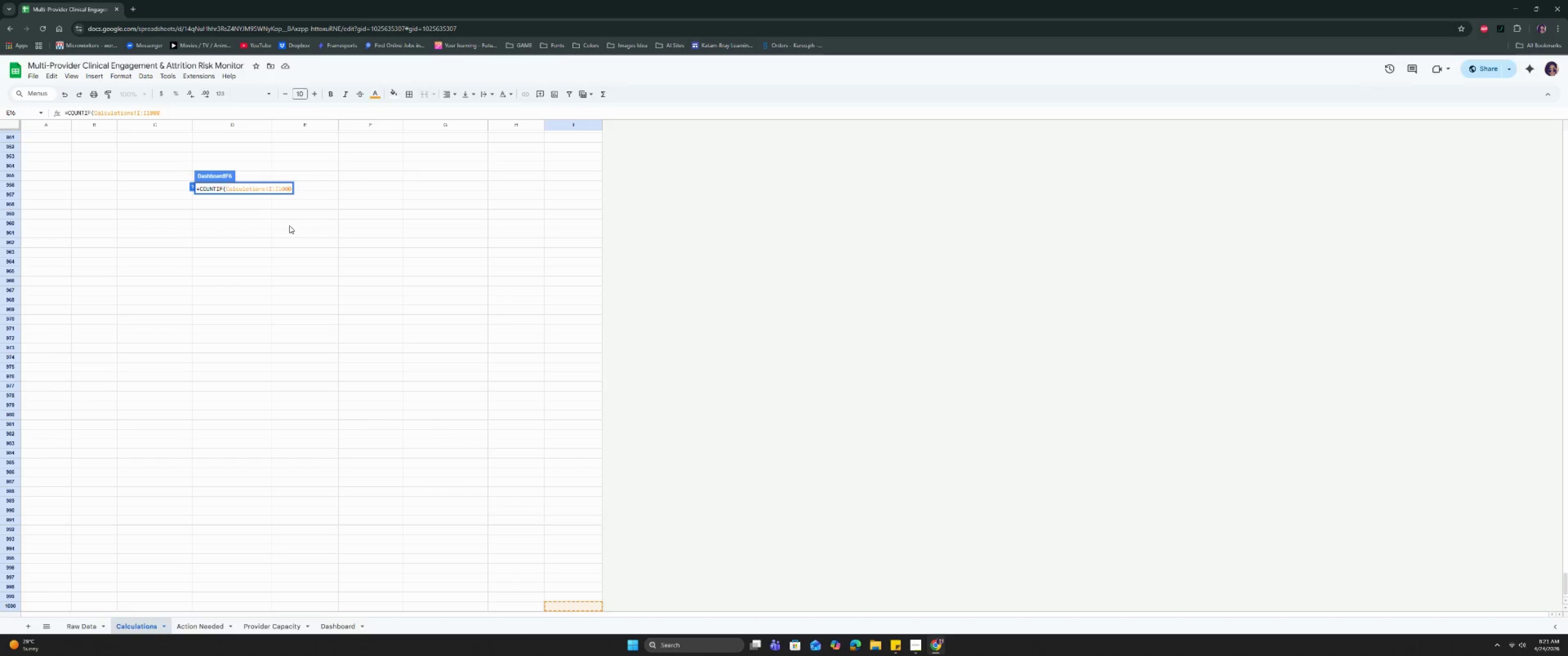 
key(ArrowRight)
 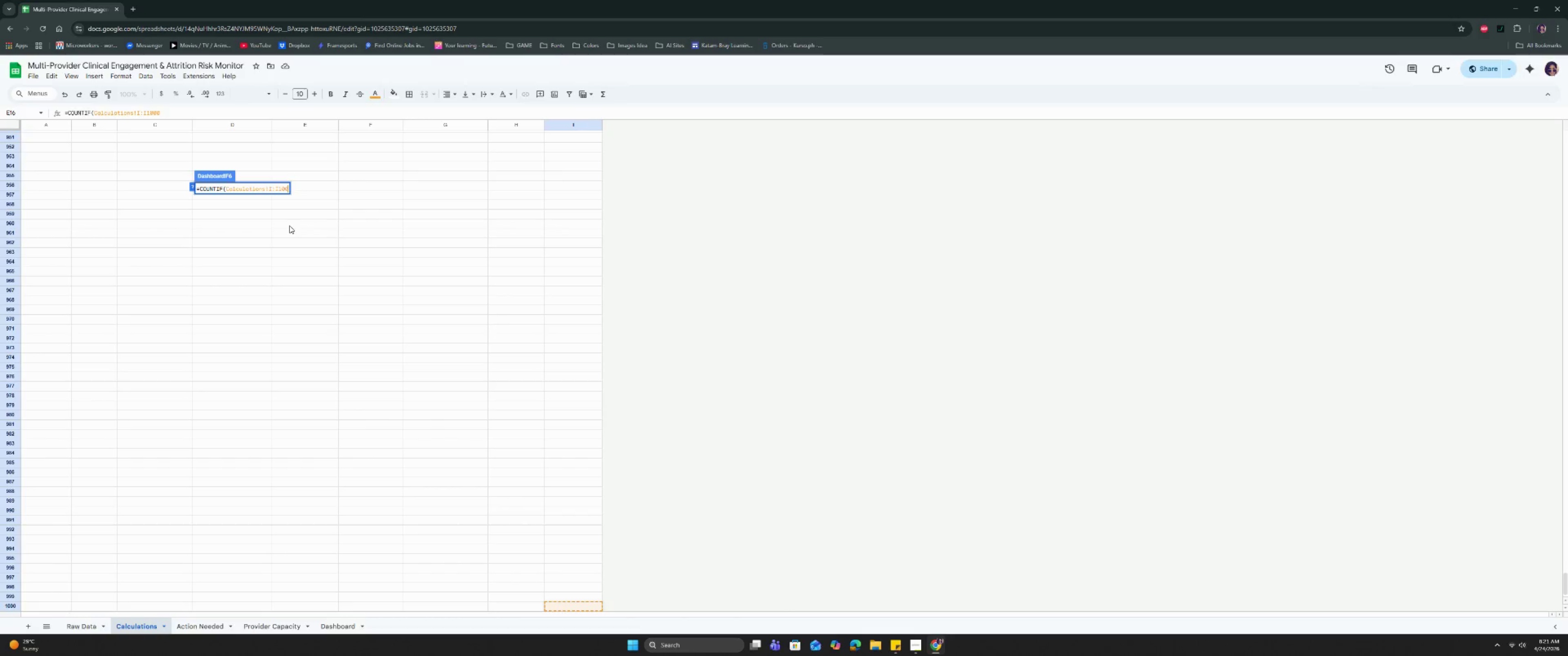 
key(Backspace)
 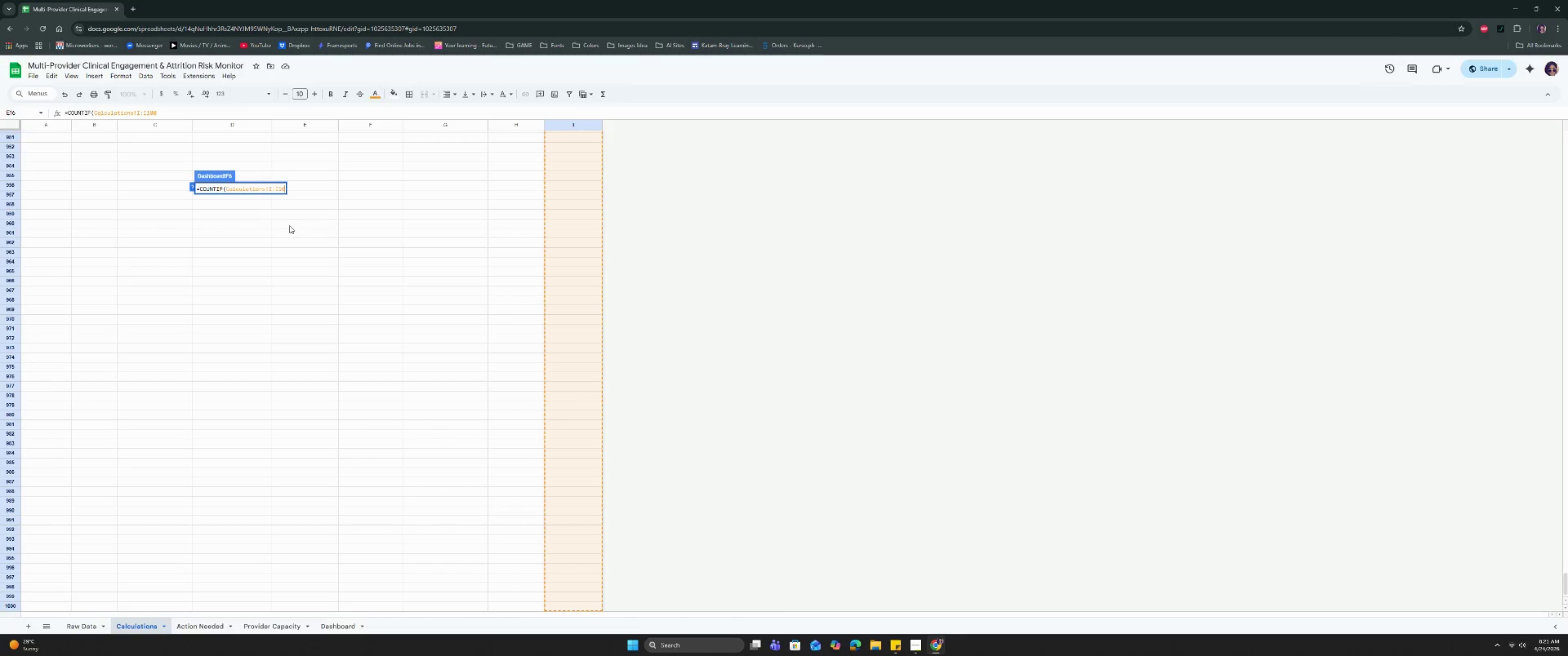 
key(Backspace)
 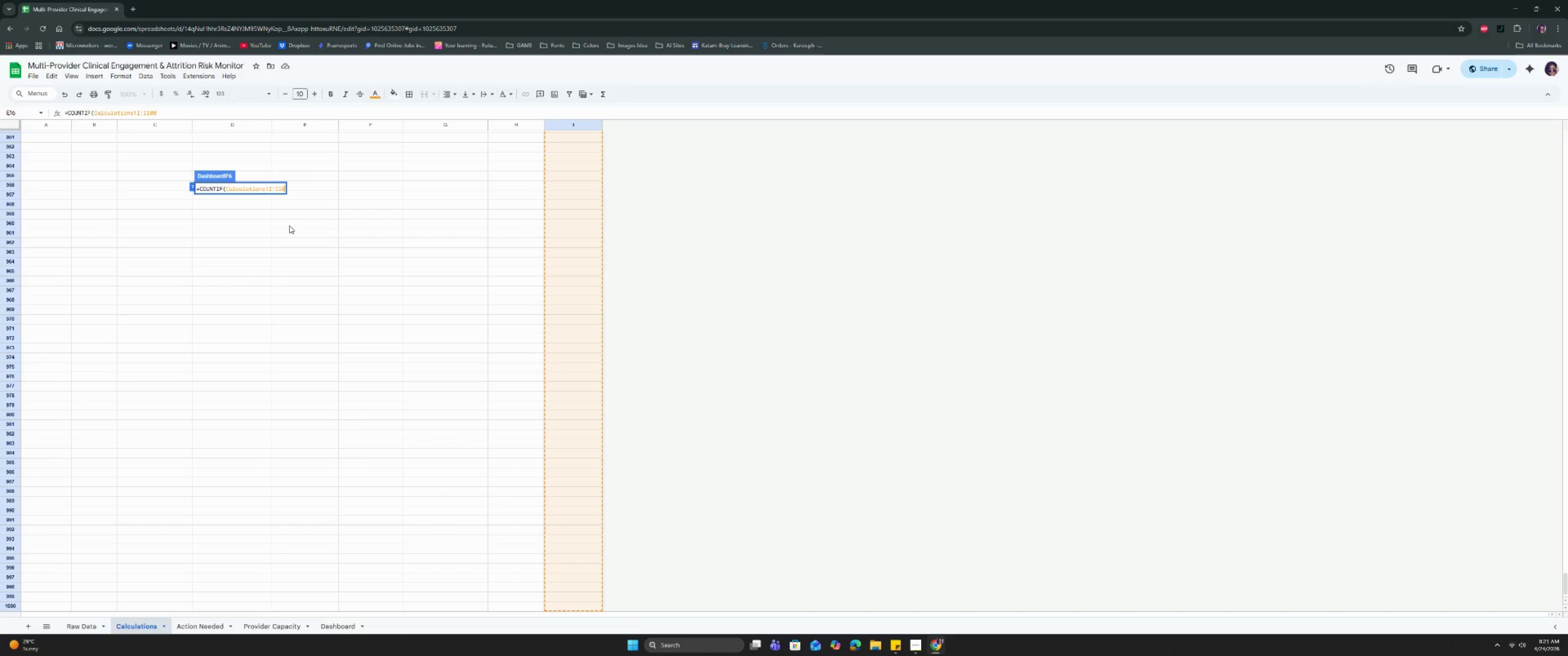 
key(Backspace)
 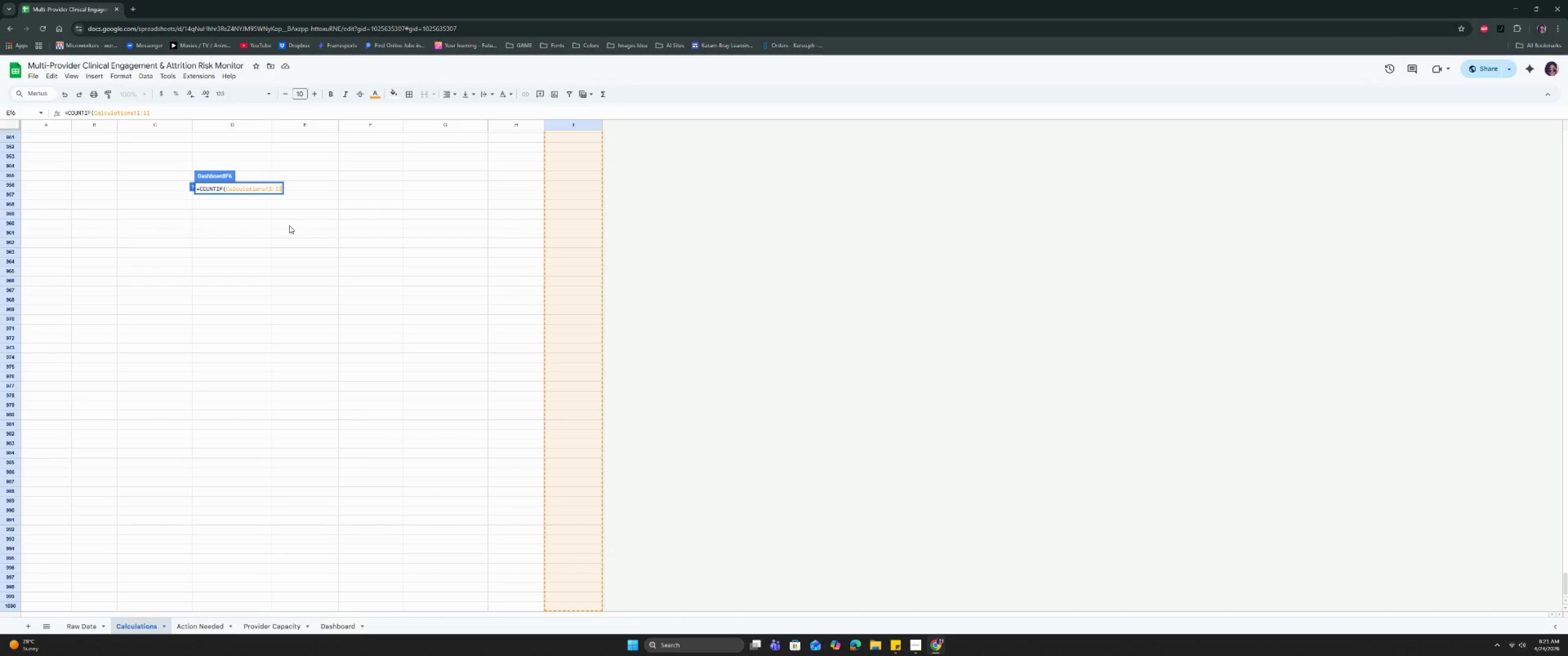 
key(Backspace)
 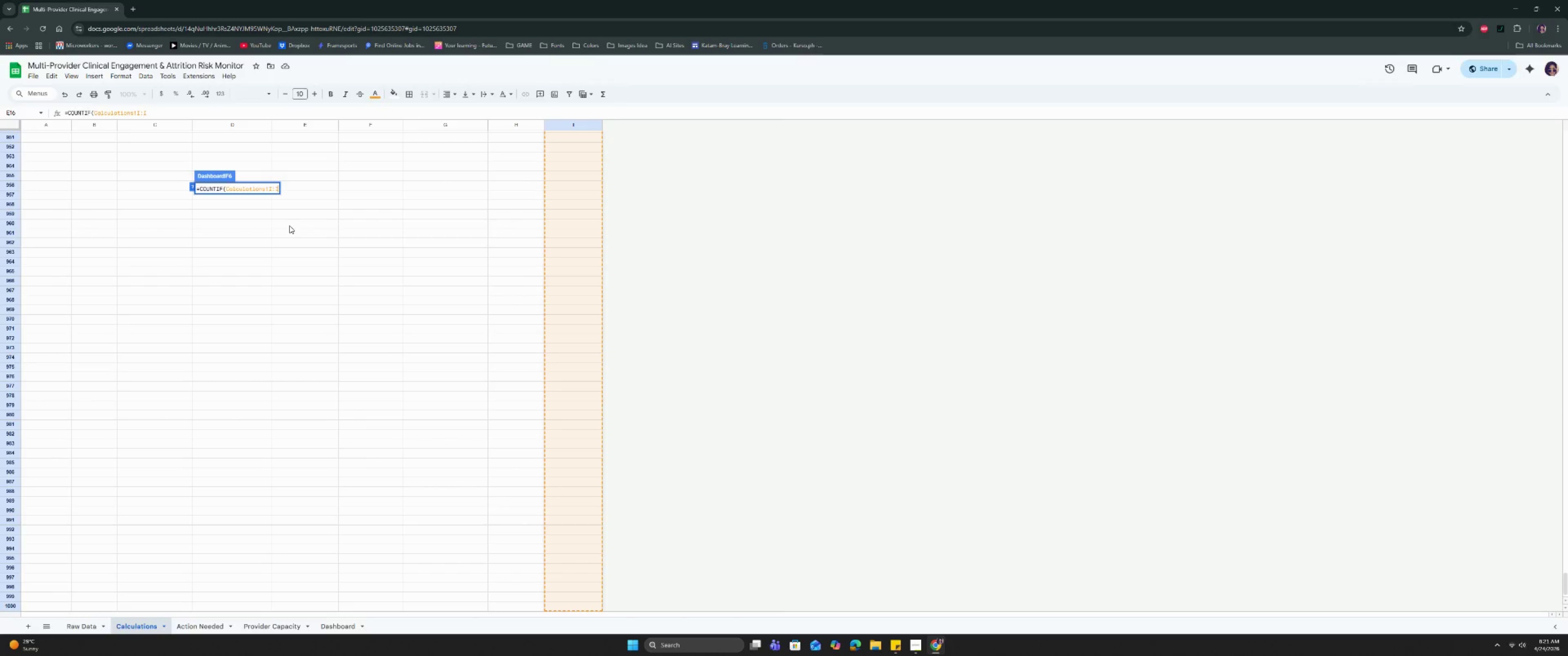 
key(ArrowLeft)
 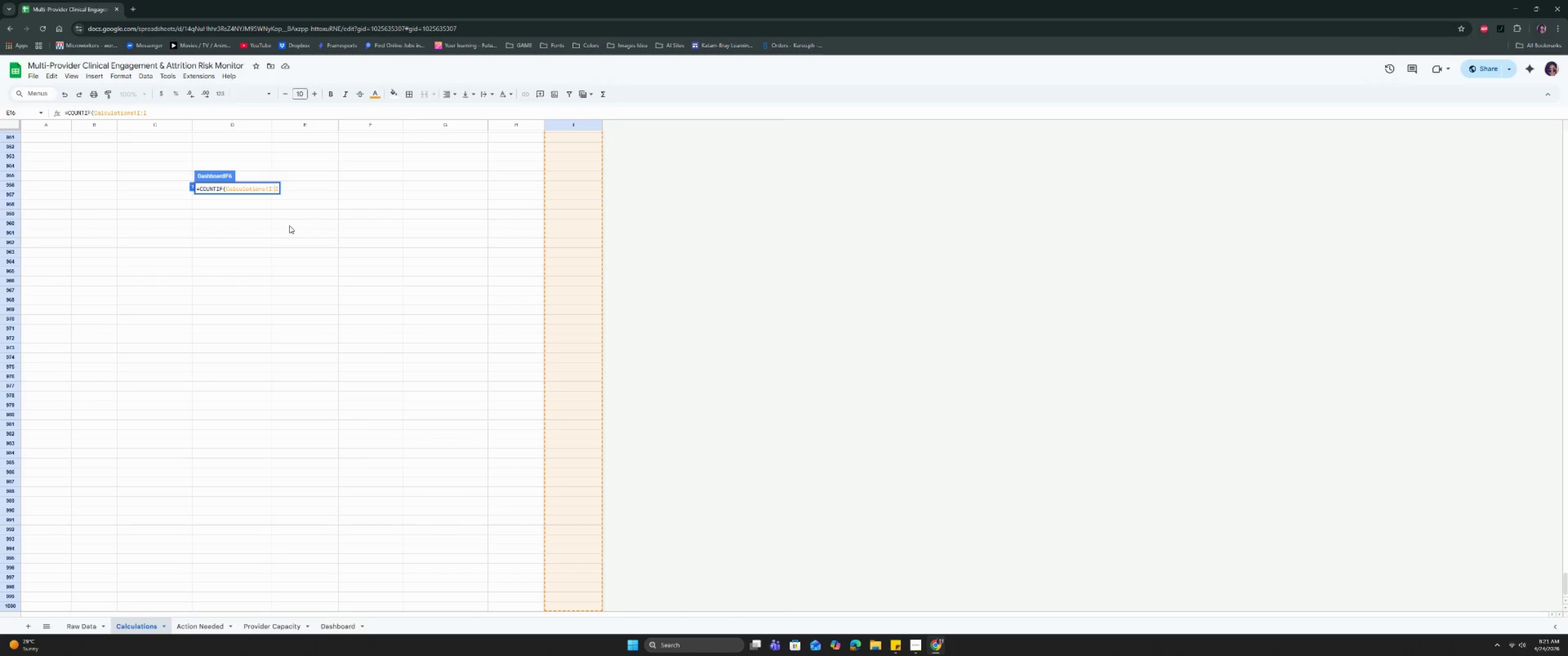 
key(ArrowLeft)
 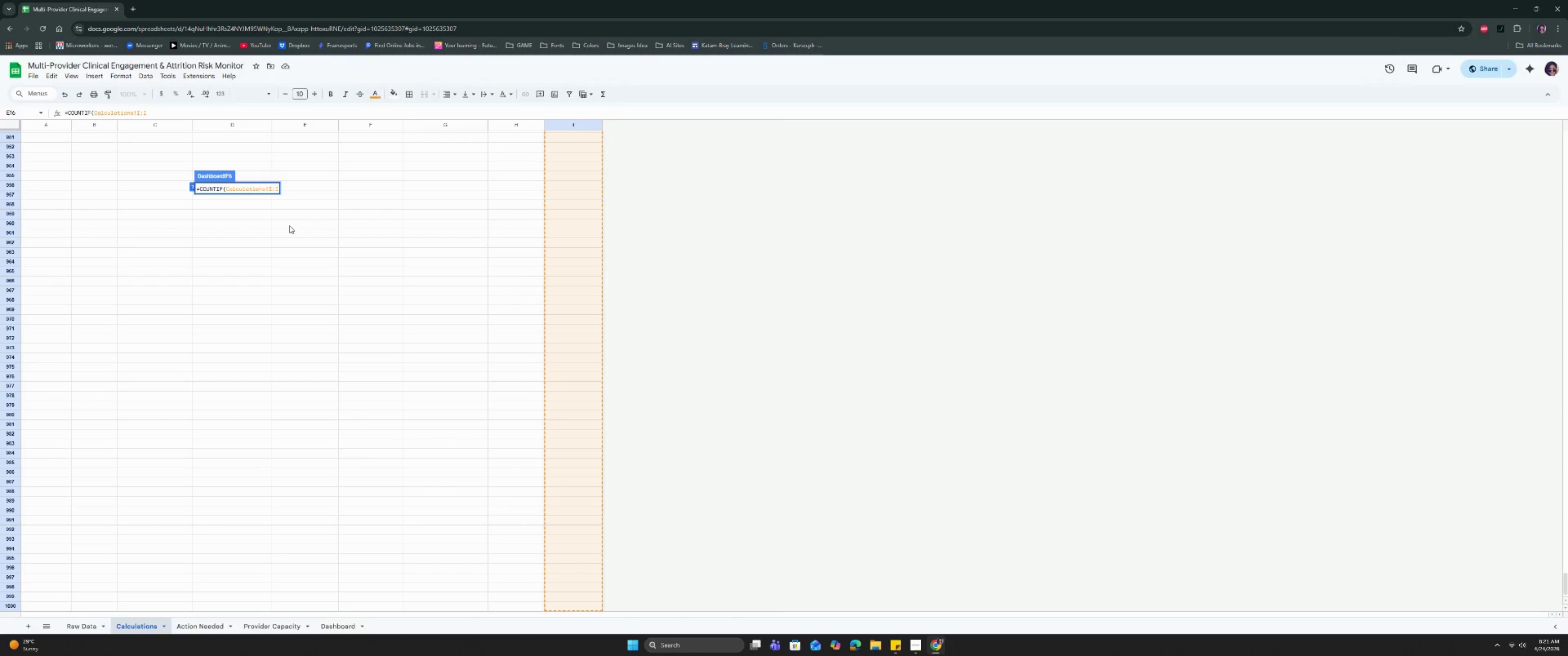 
key(ArrowLeft)
 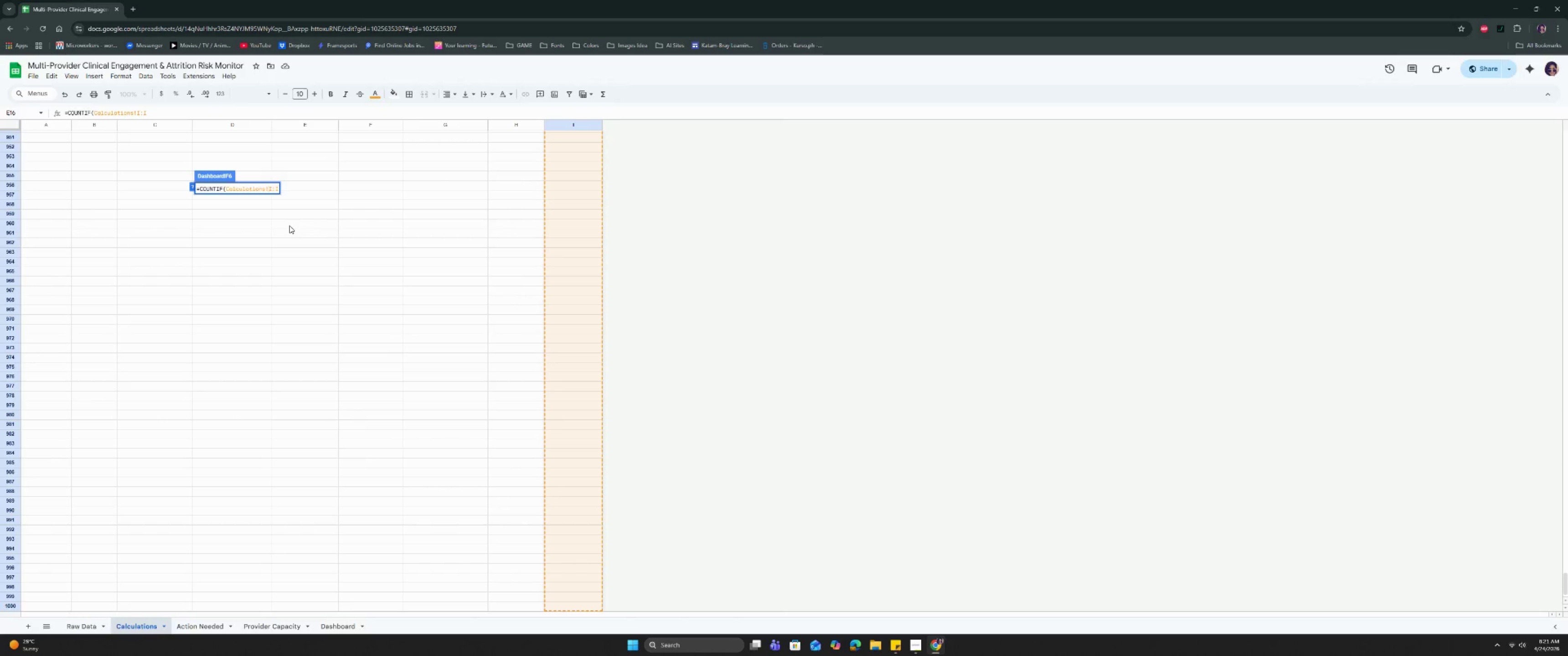 
key(Shift+4)
 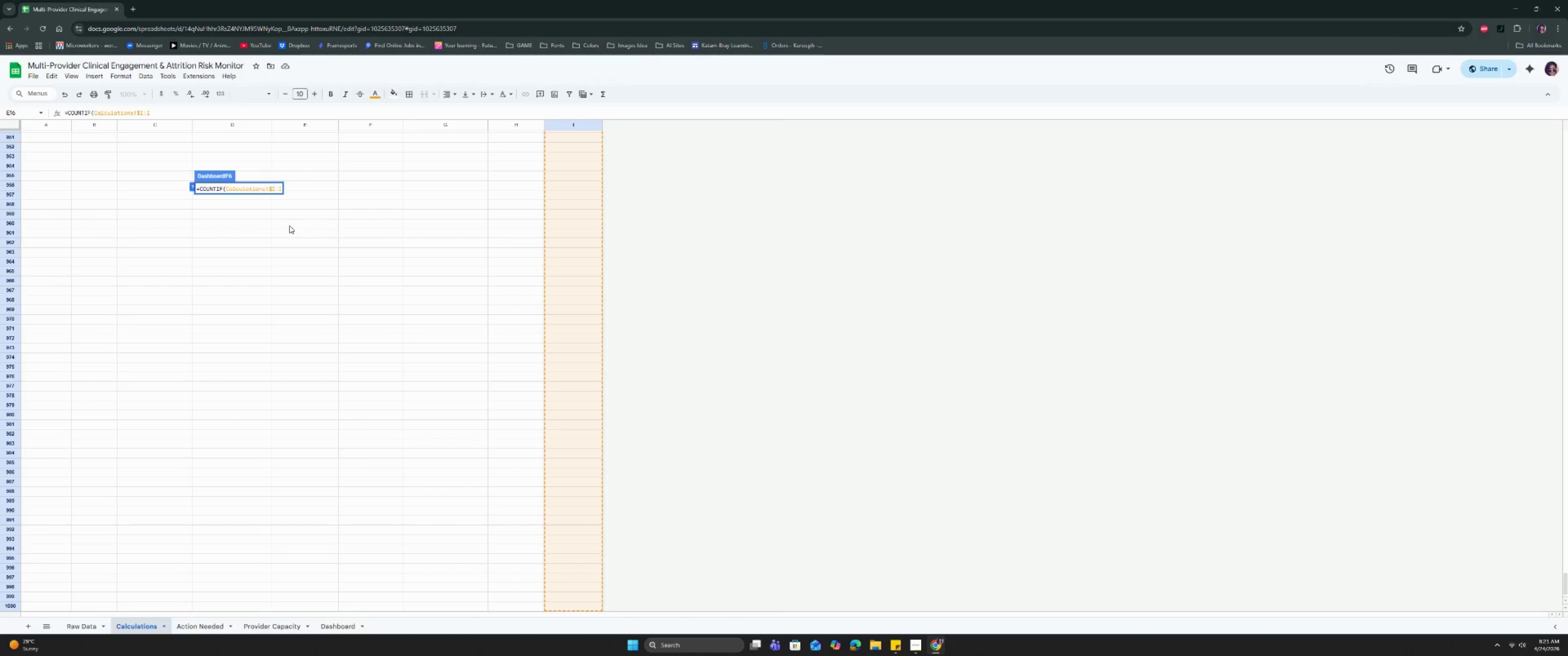 
key(ArrowRight)
 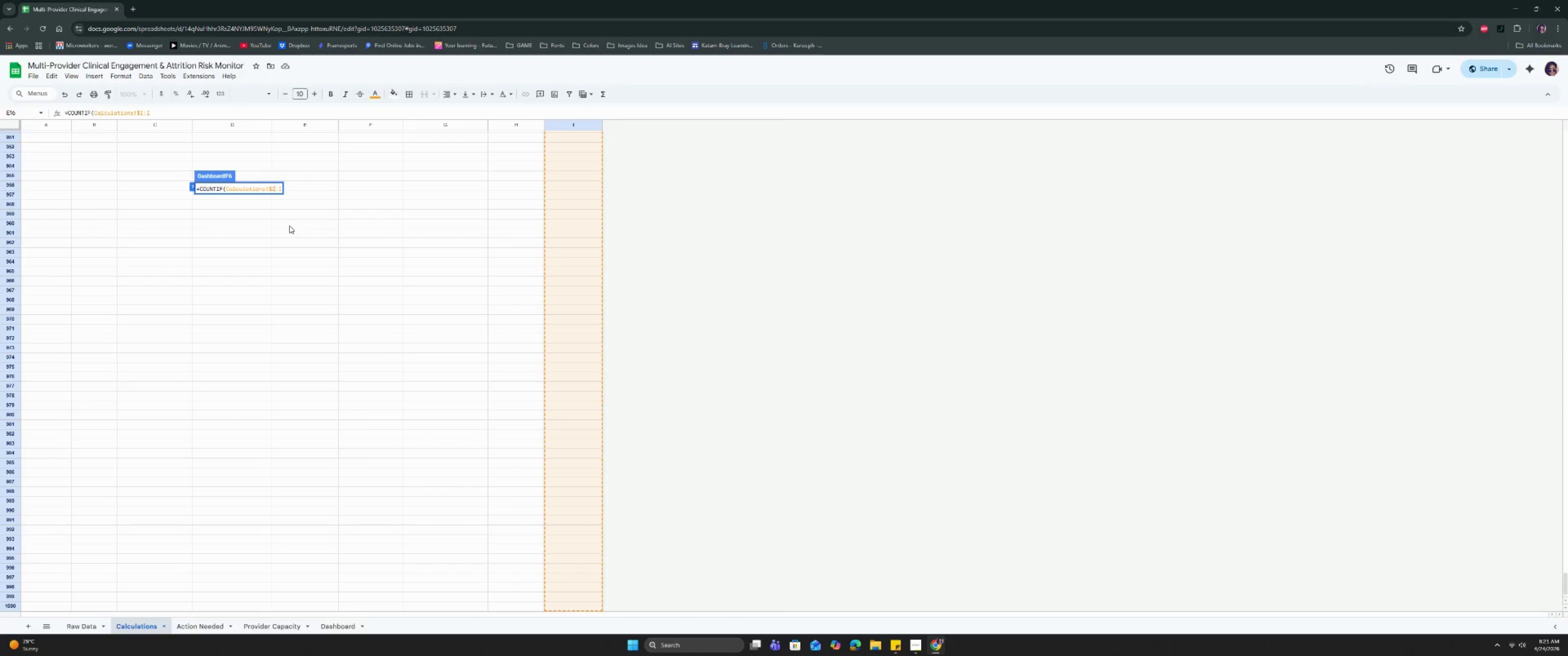 
key(ArrowRight)
 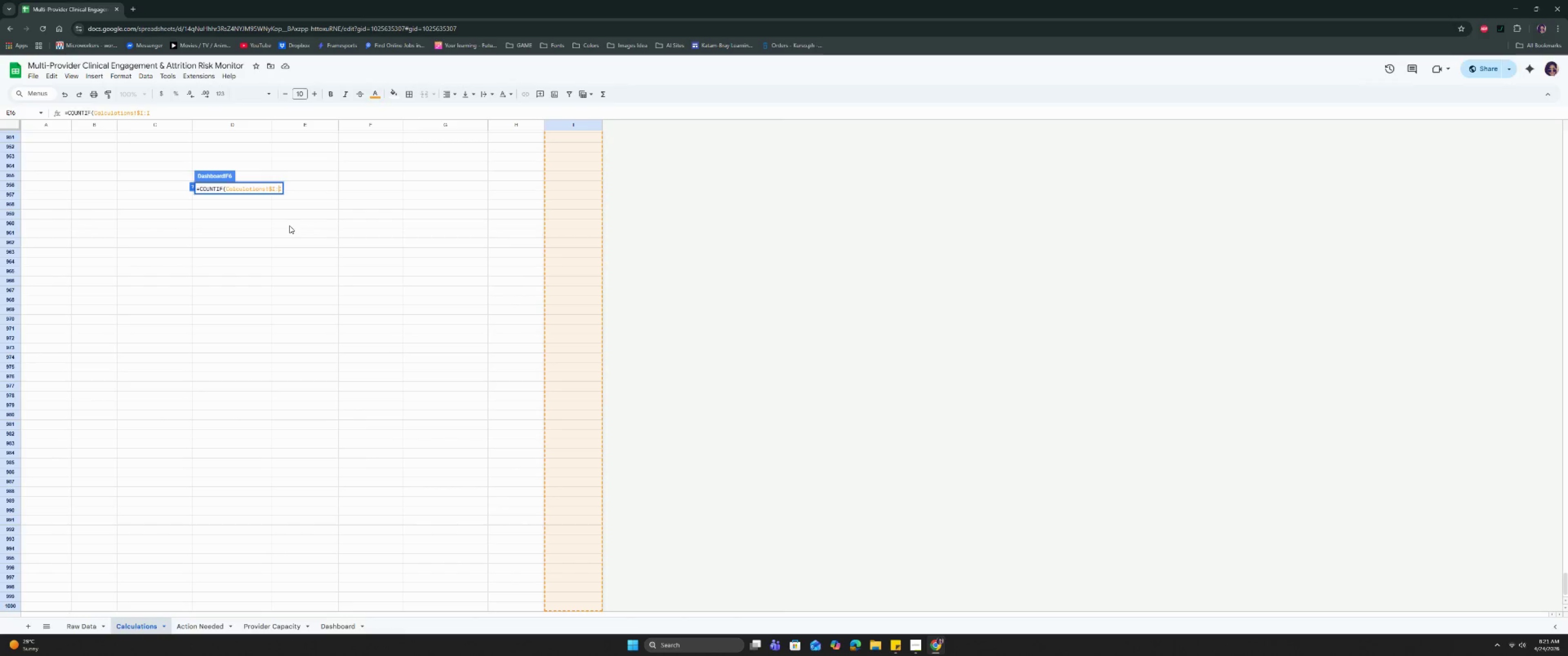 
key(Shift+ShiftRight)
 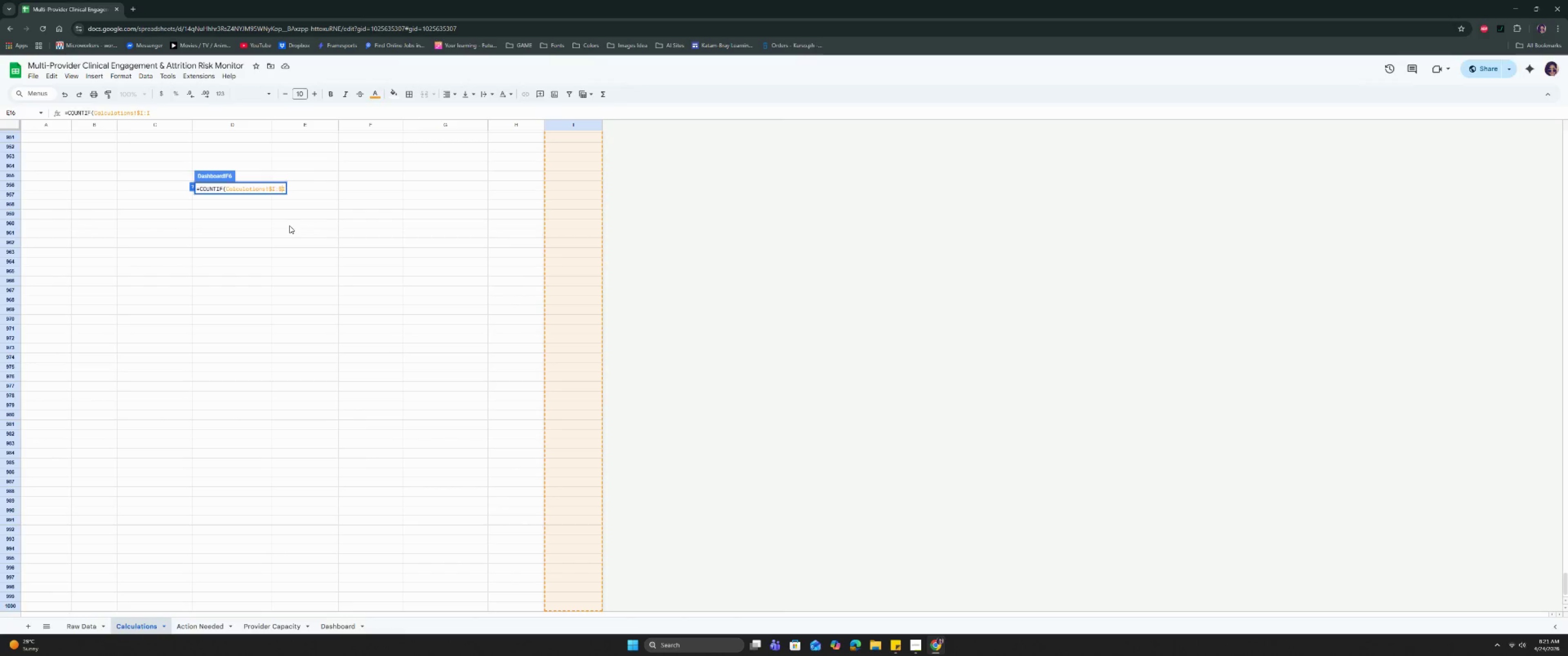 
key(Shift+4)
 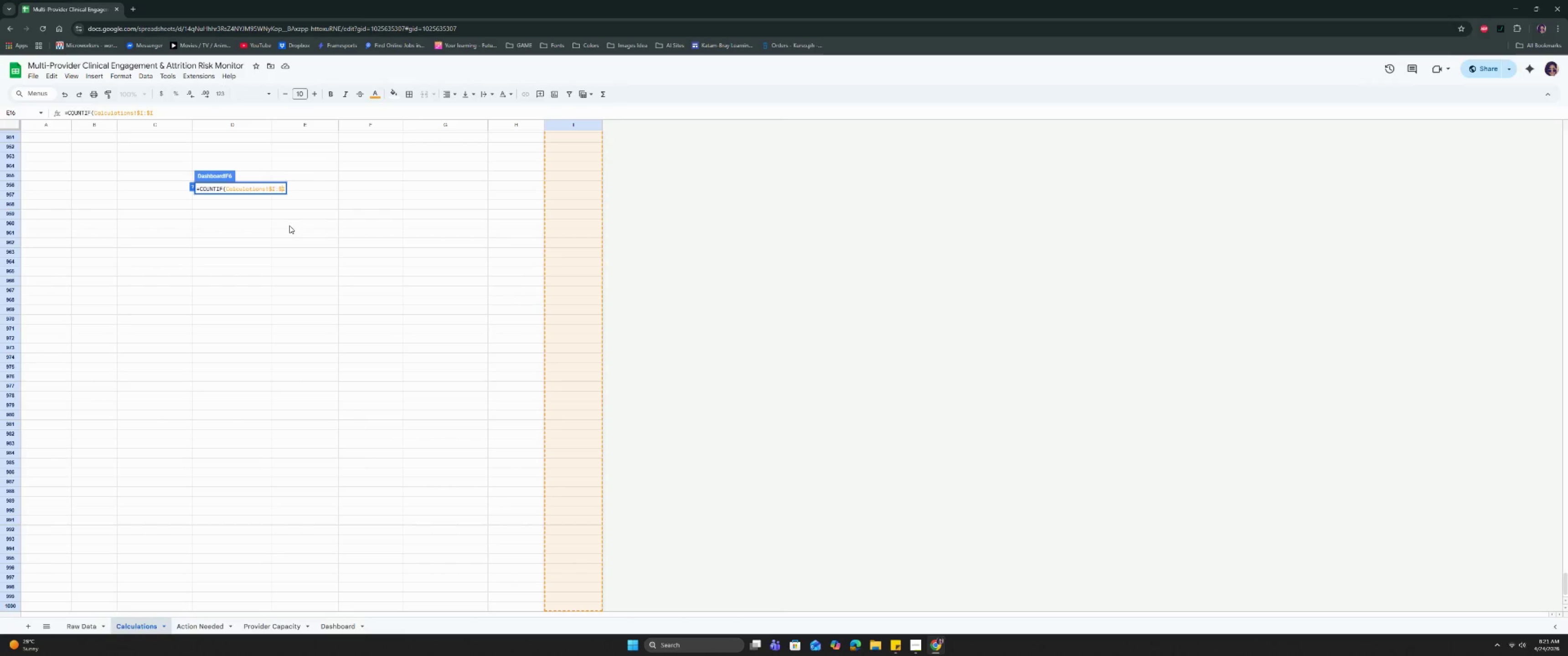 
key(ArrowRight)
 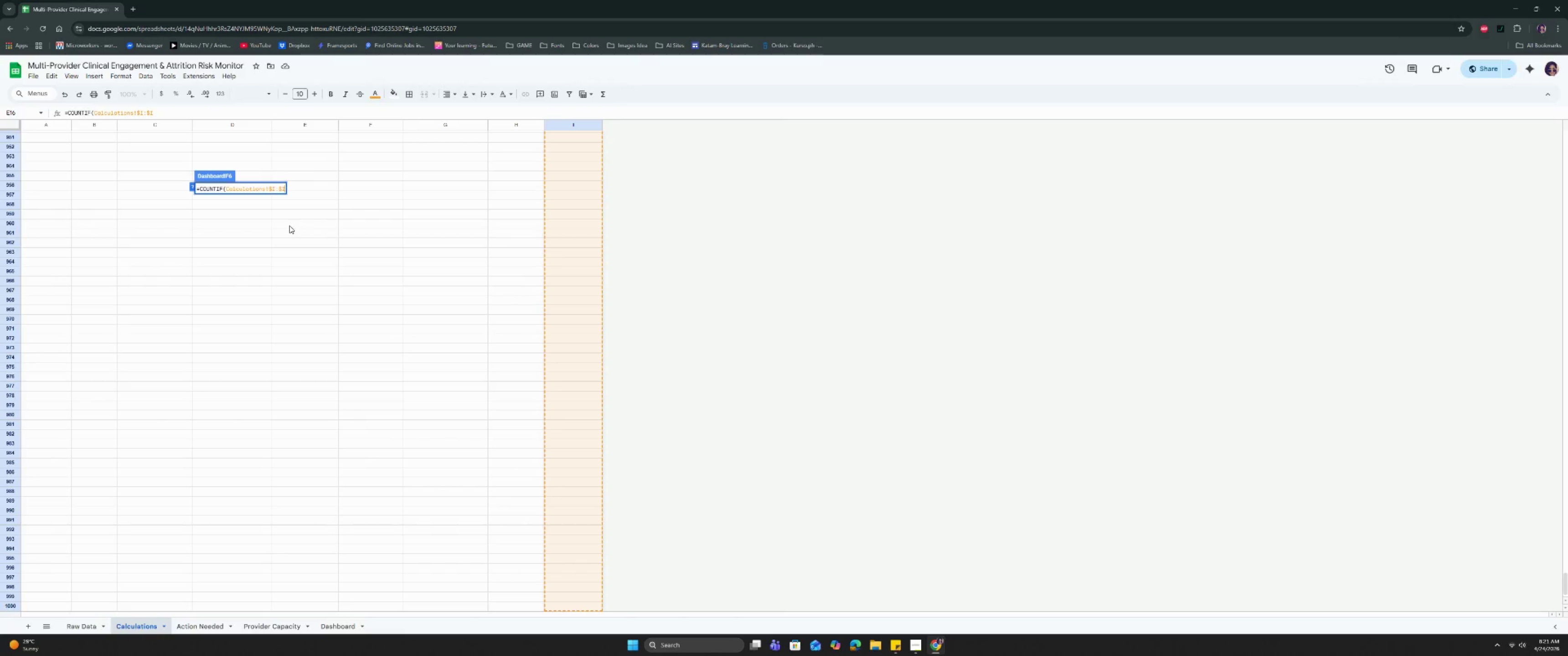 
type(, "G)
key(Backspace)
type(h)
key(Backspace)
type(Higth)
key(Backspace)
key(Backspace)
type(h"))
 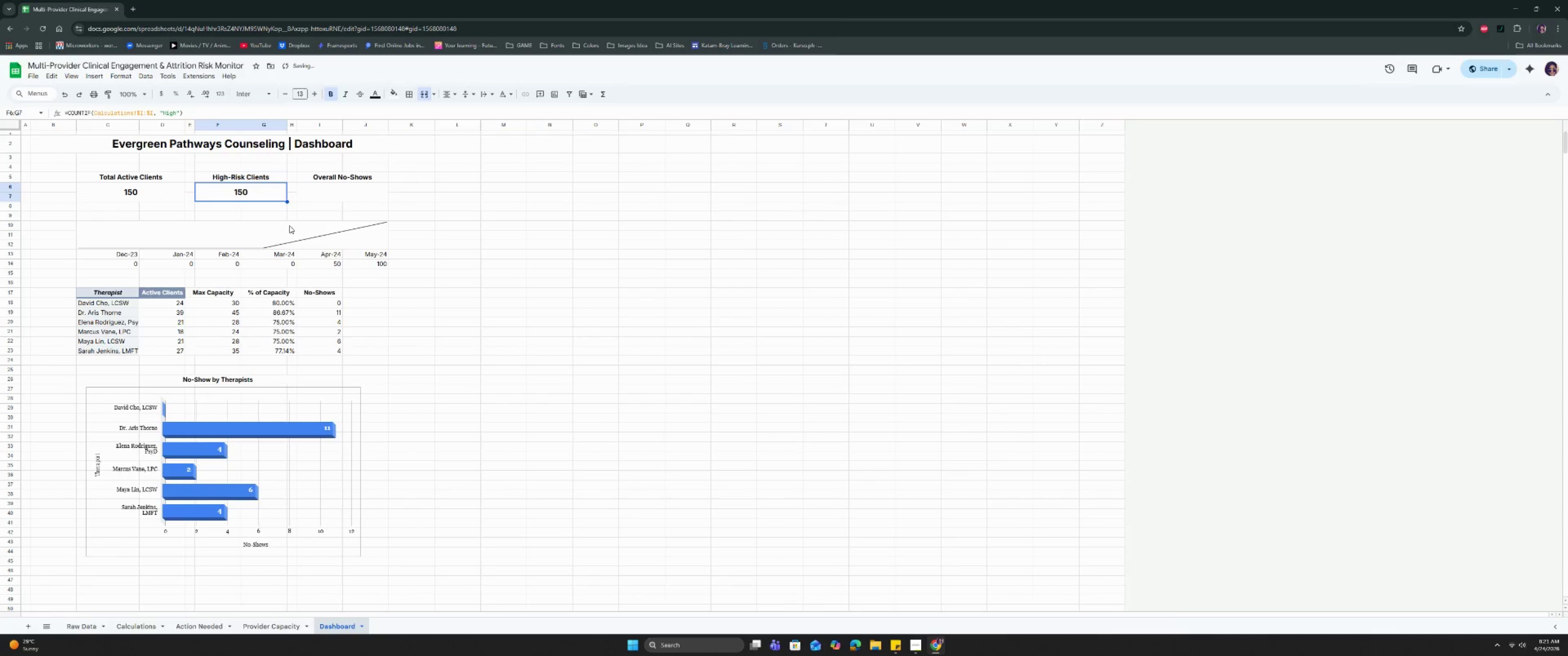 
 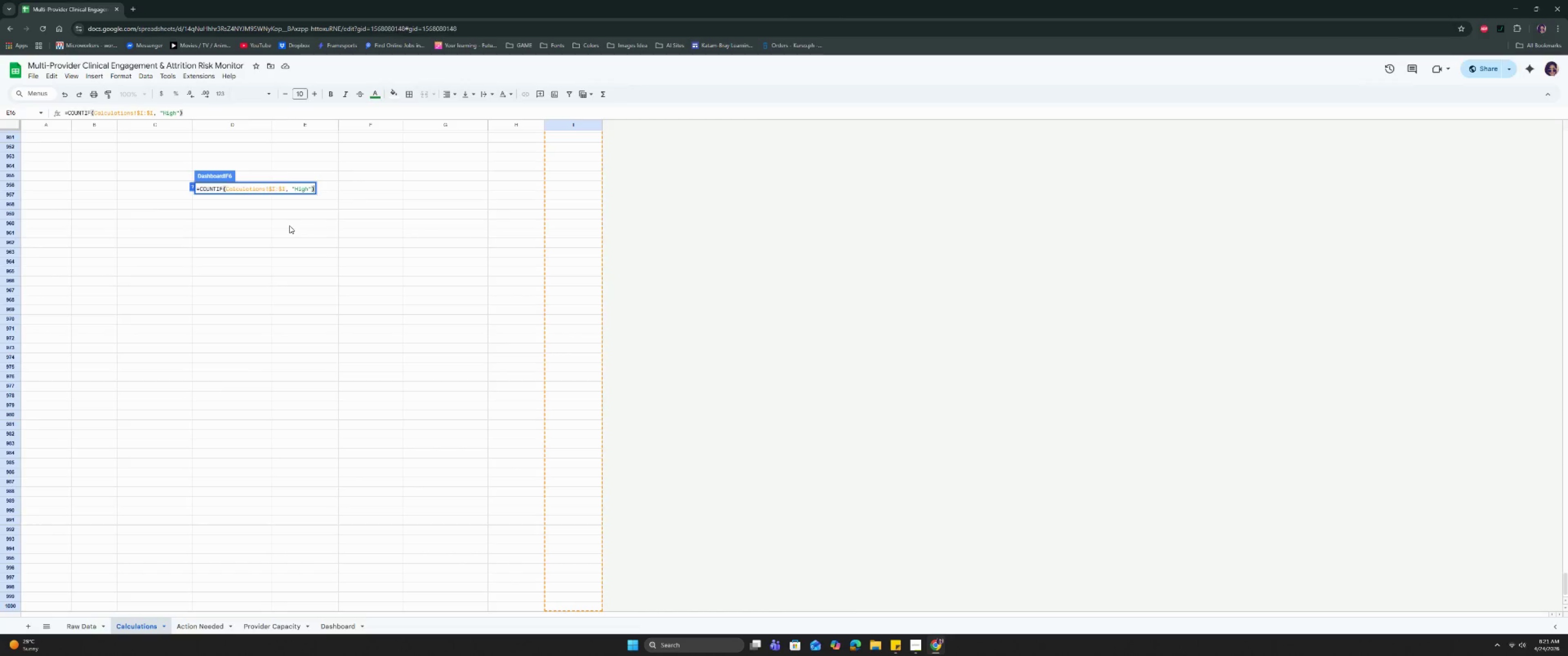 
key(Enter)
 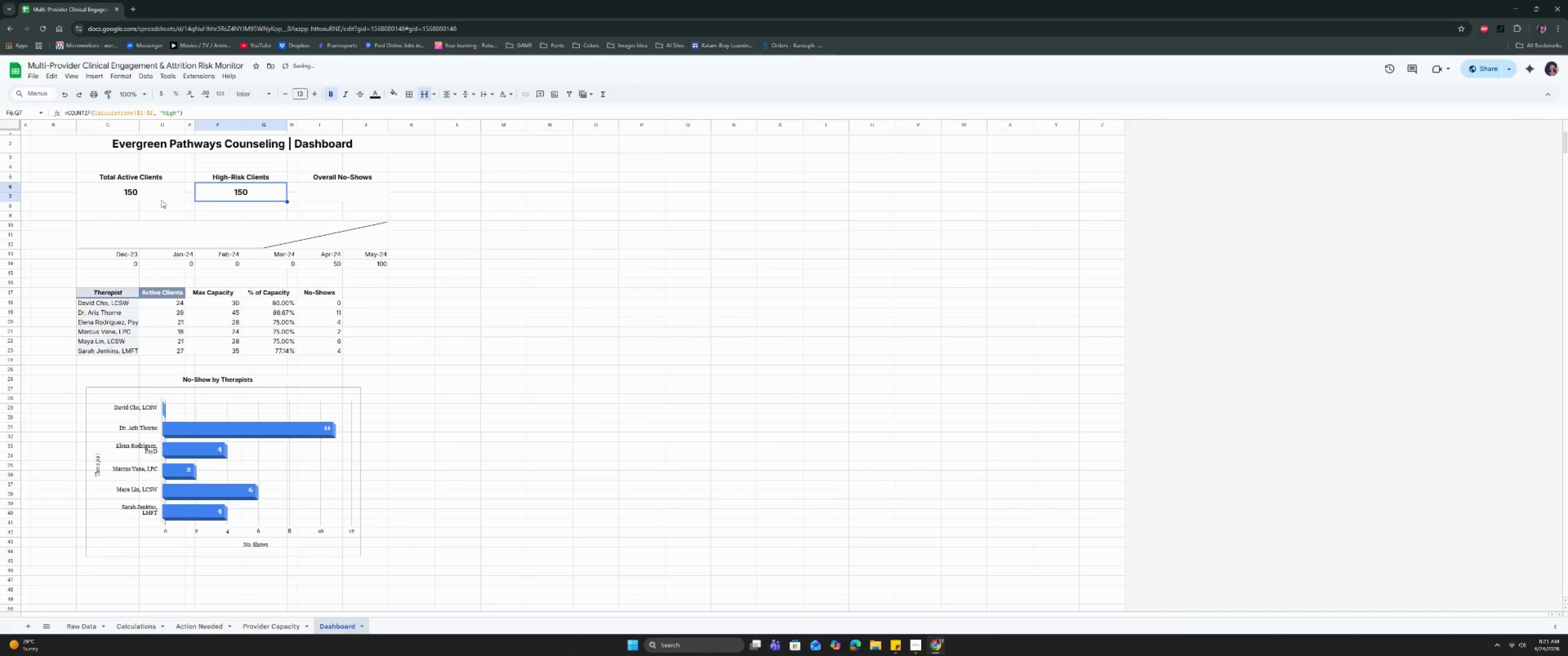 
left_click([331, 195])
 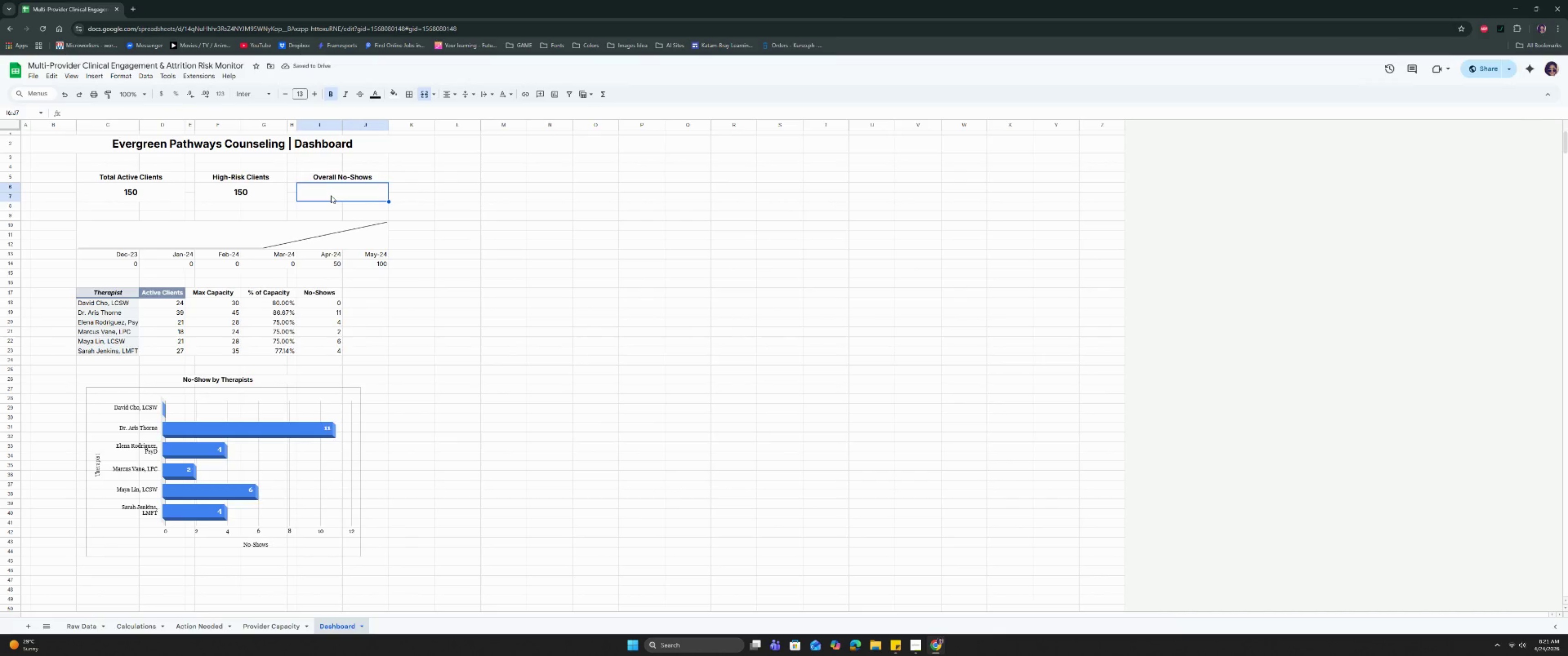 
type(=count)
 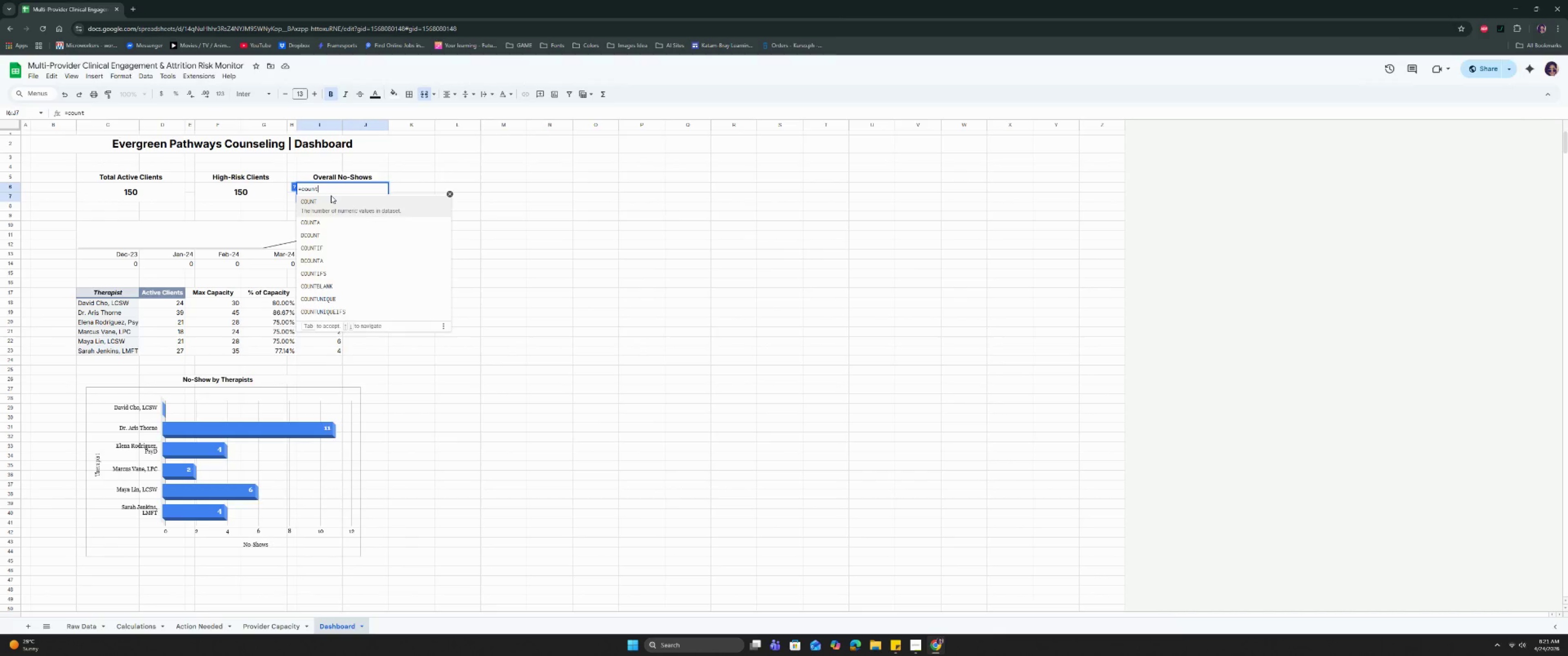 
key(Enter)
 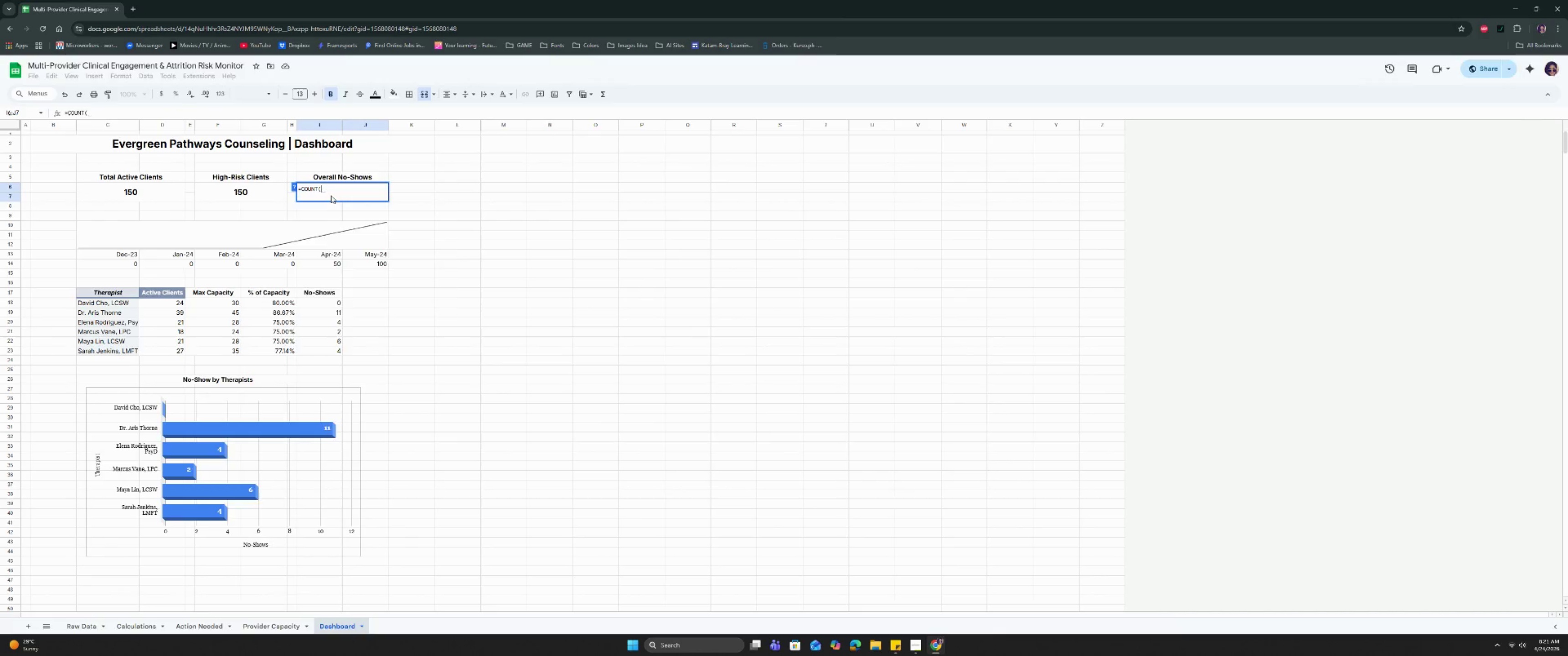 
key(Backspace)
key(Backspace)
type(tif)
 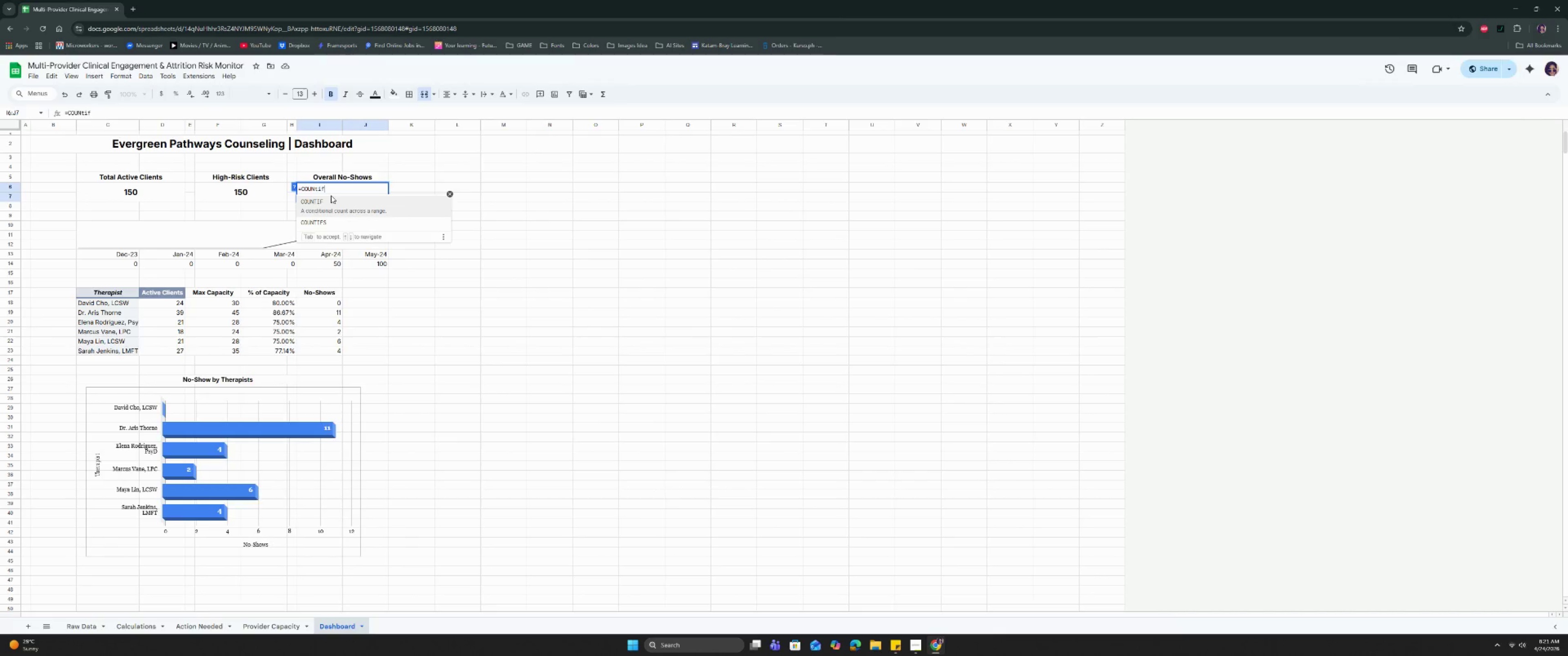 
key(Enter)
 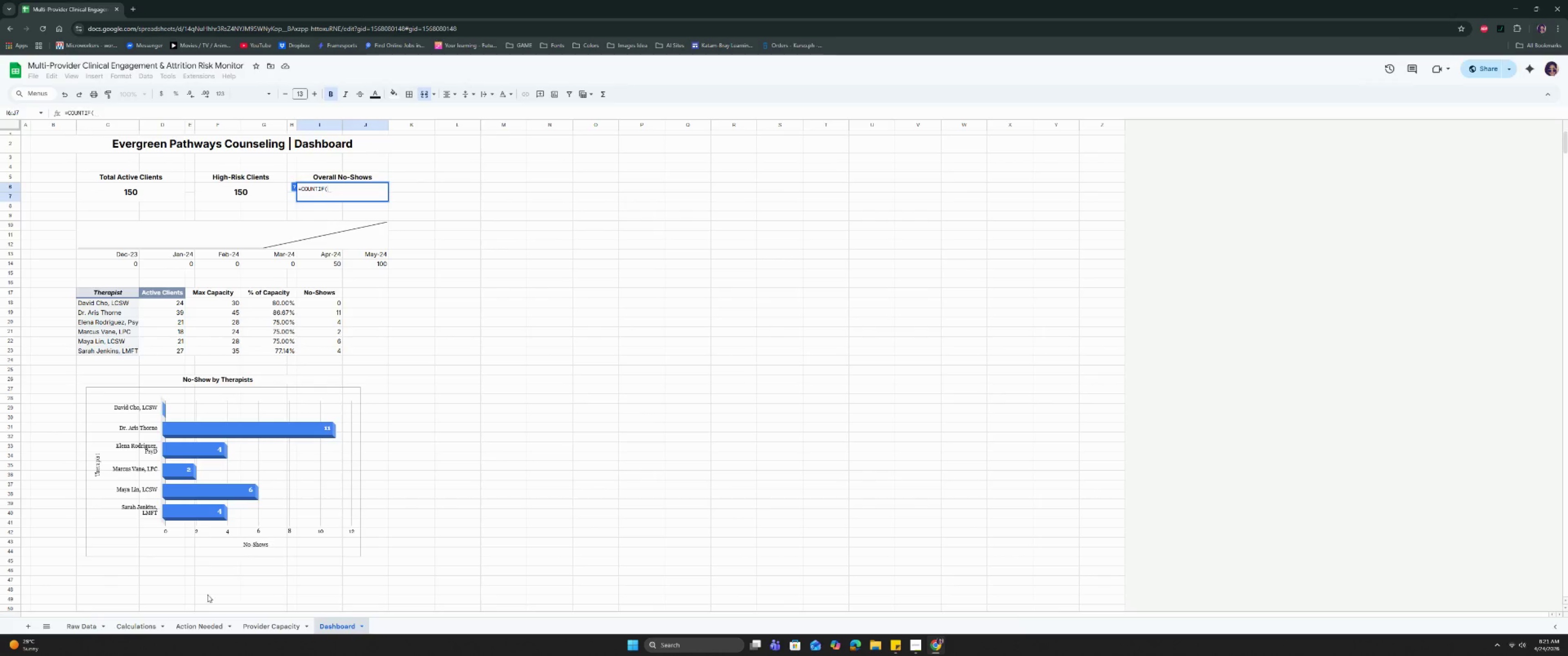 
left_click([86, 628])
 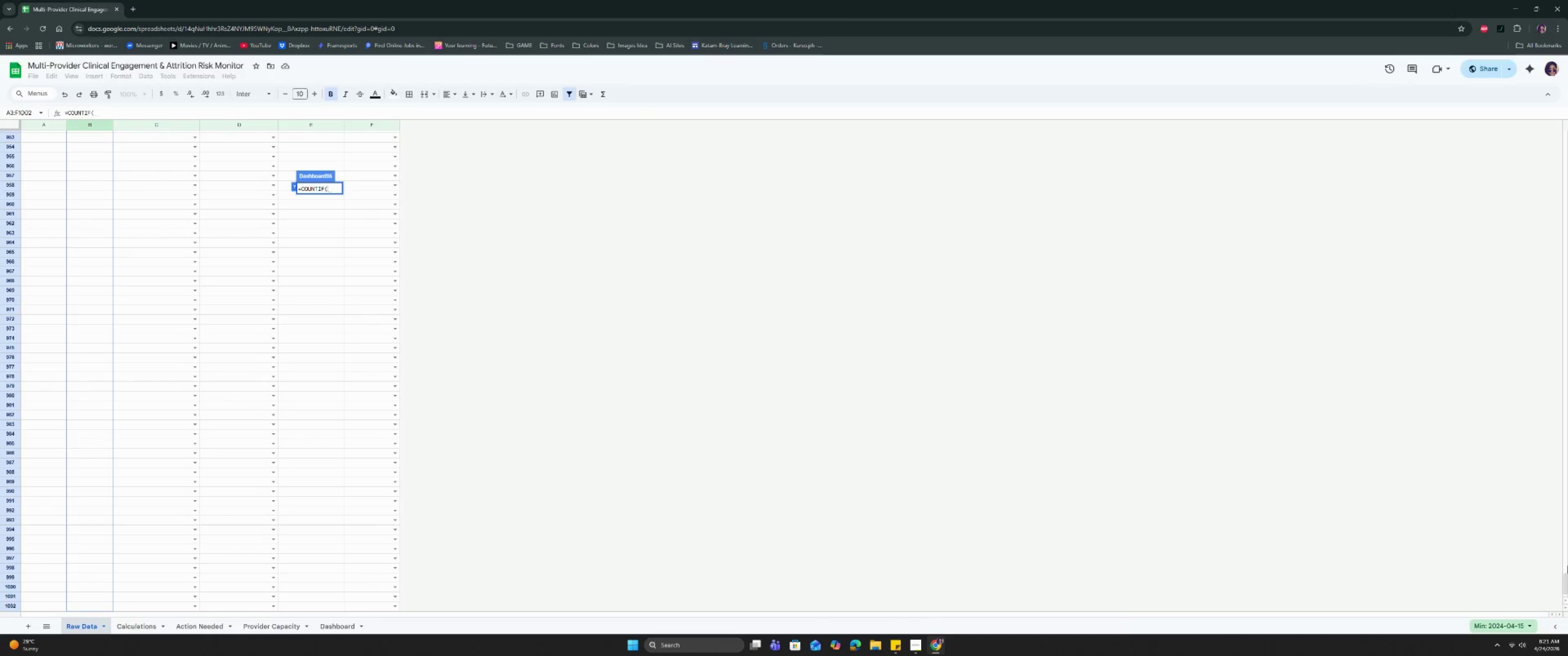 
left_click_drag(start_coordinate=[1565, 582], to_coordinate=[1568, 125])
 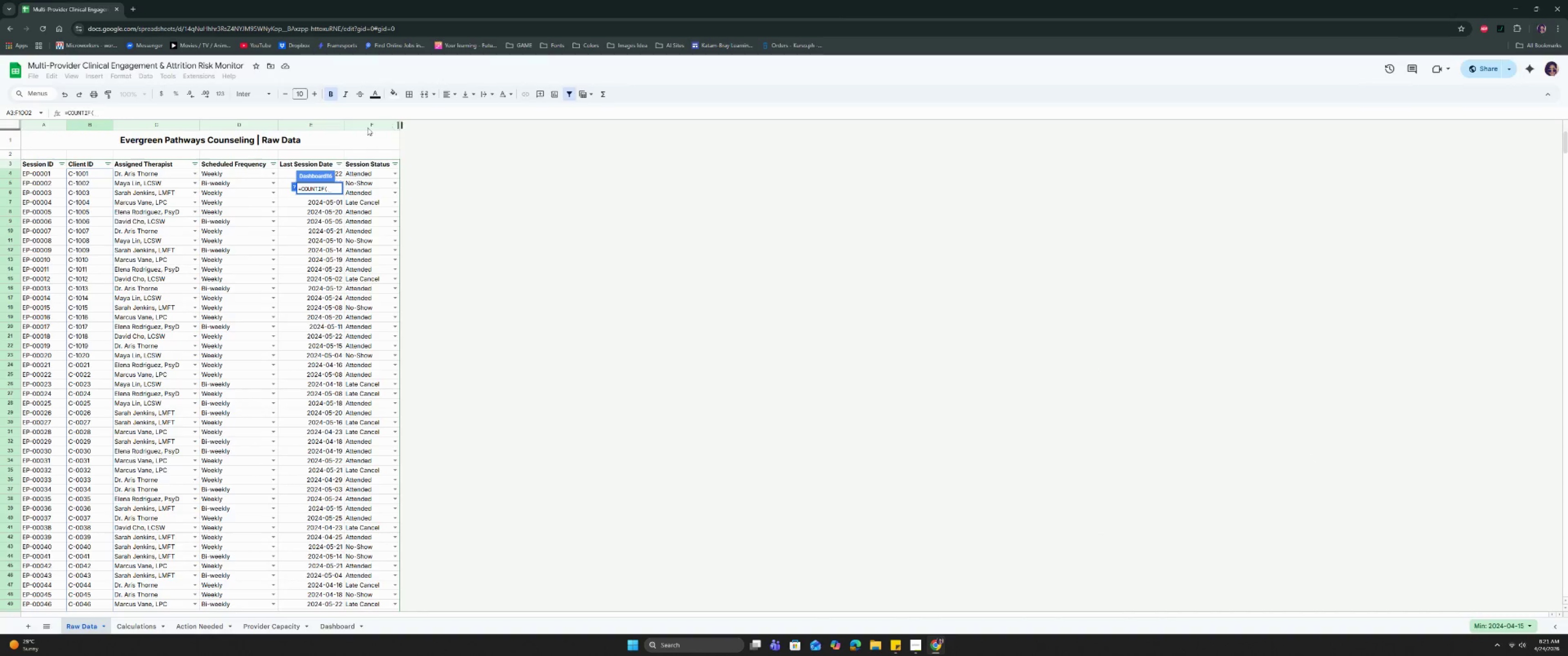 
left_click([367, 123])
 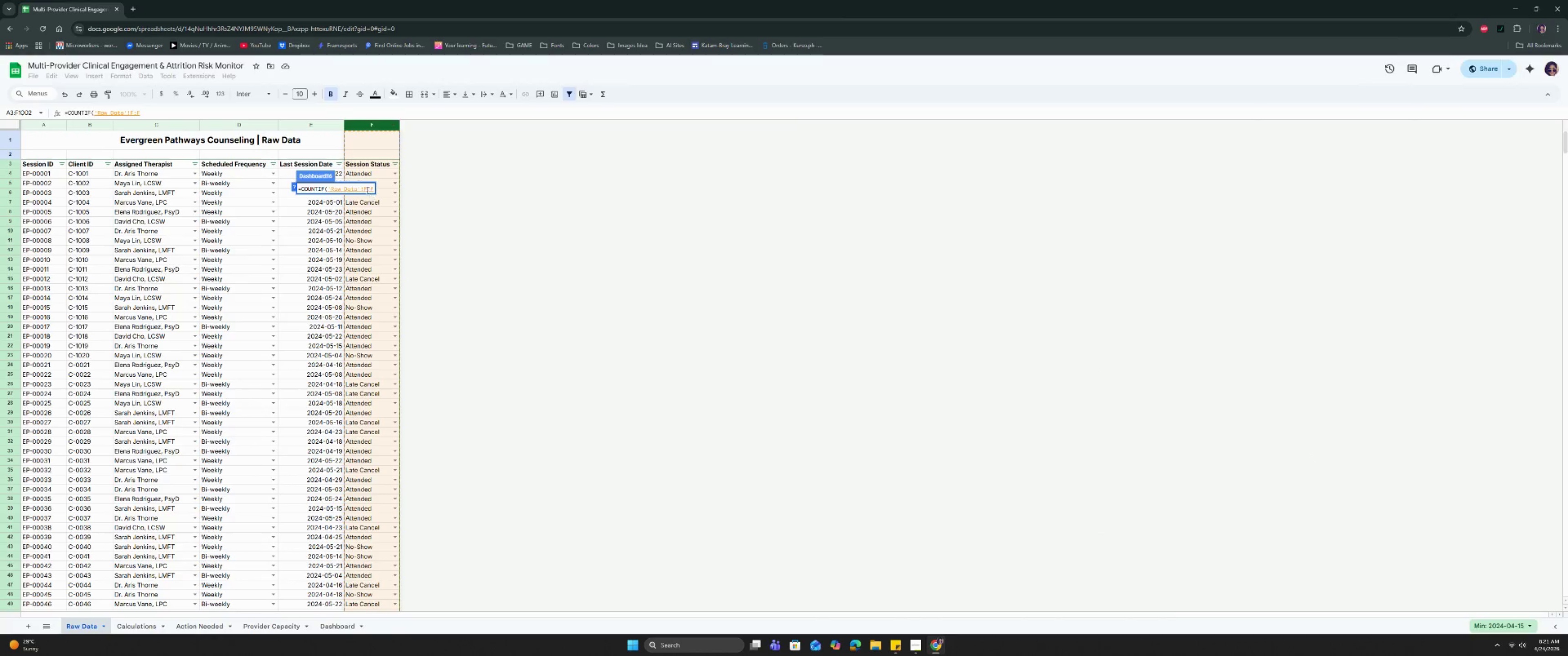 
left_click([364, 187])
 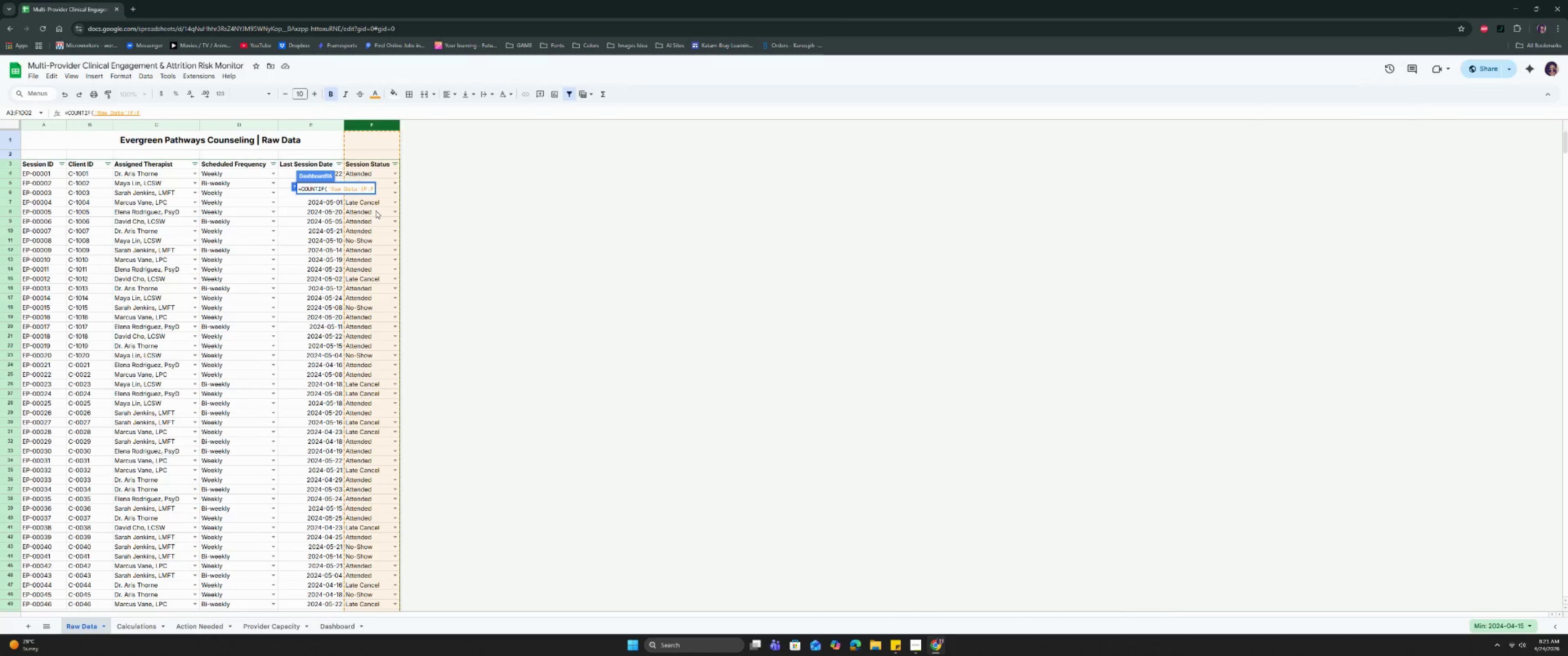 
key(Shift+ShiftRight)
 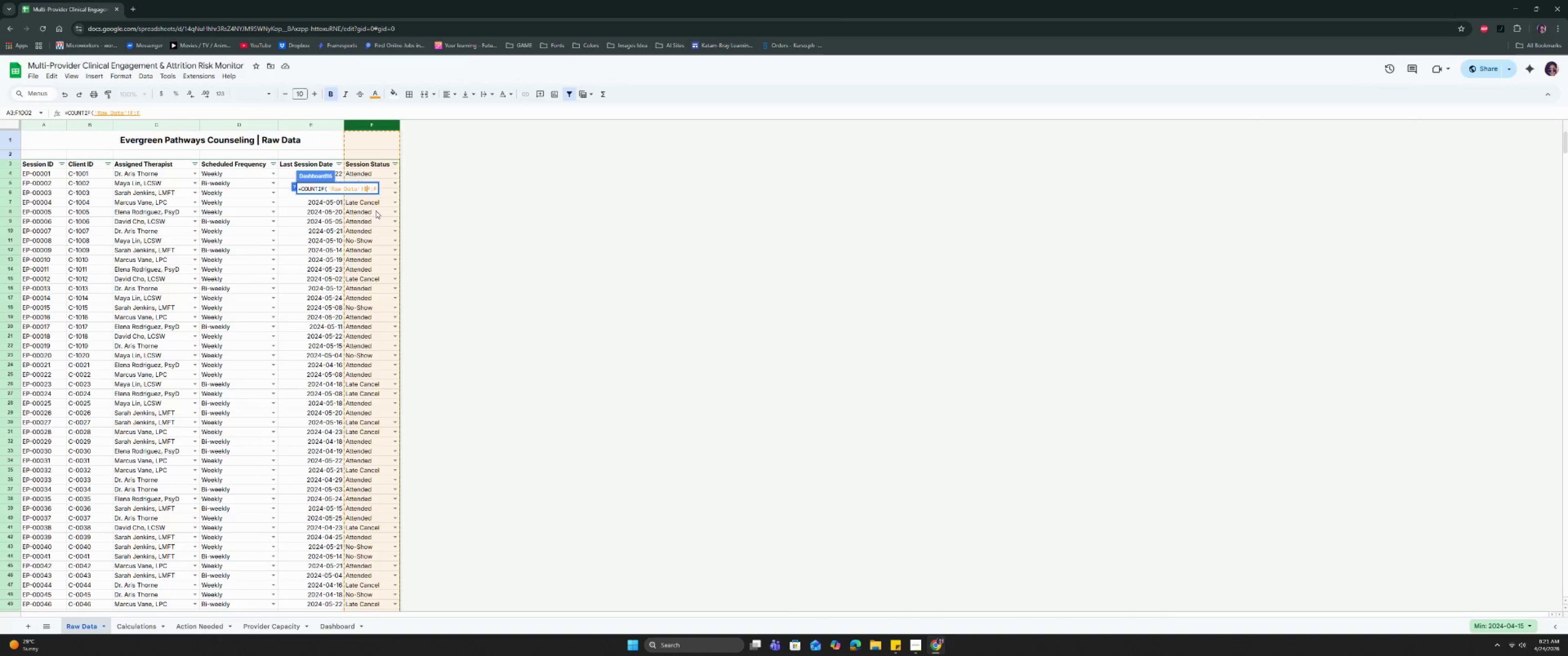 
key(Shift+4)
 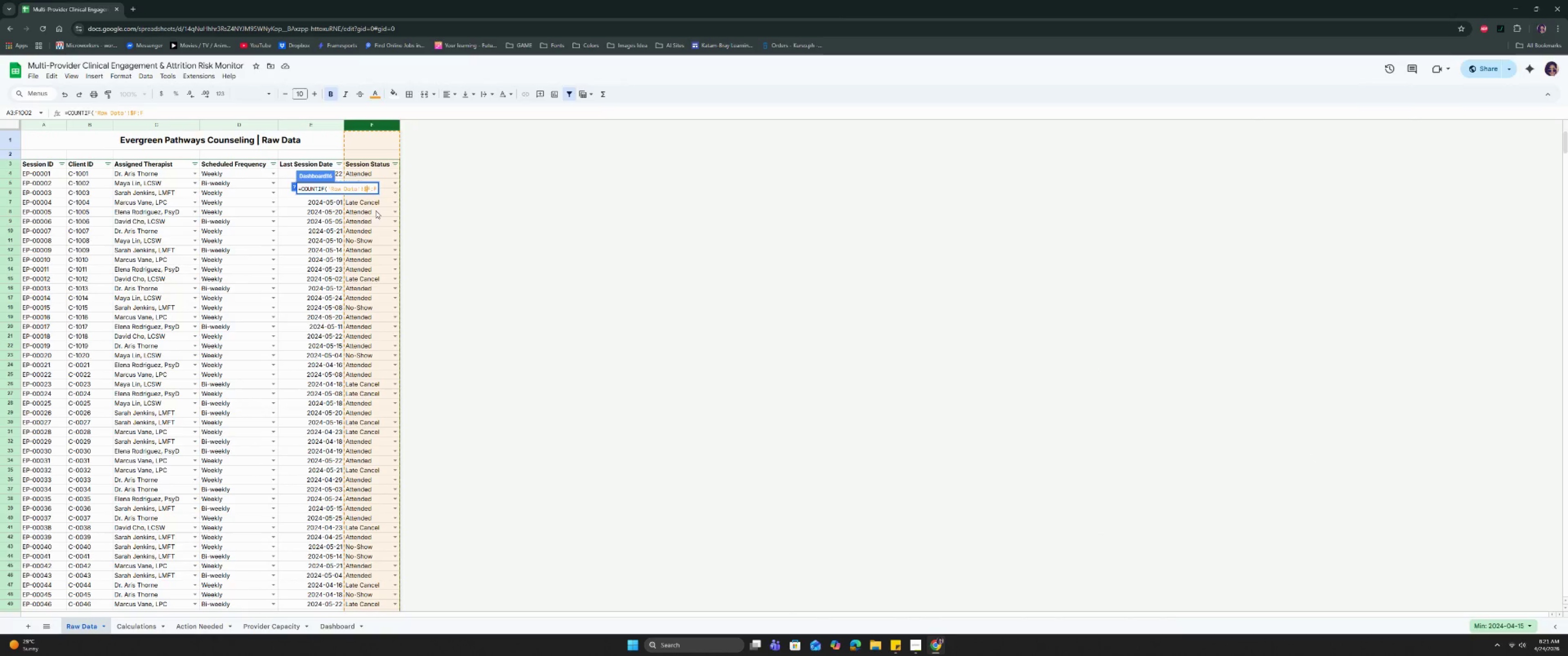 
key(ArrowRight)
 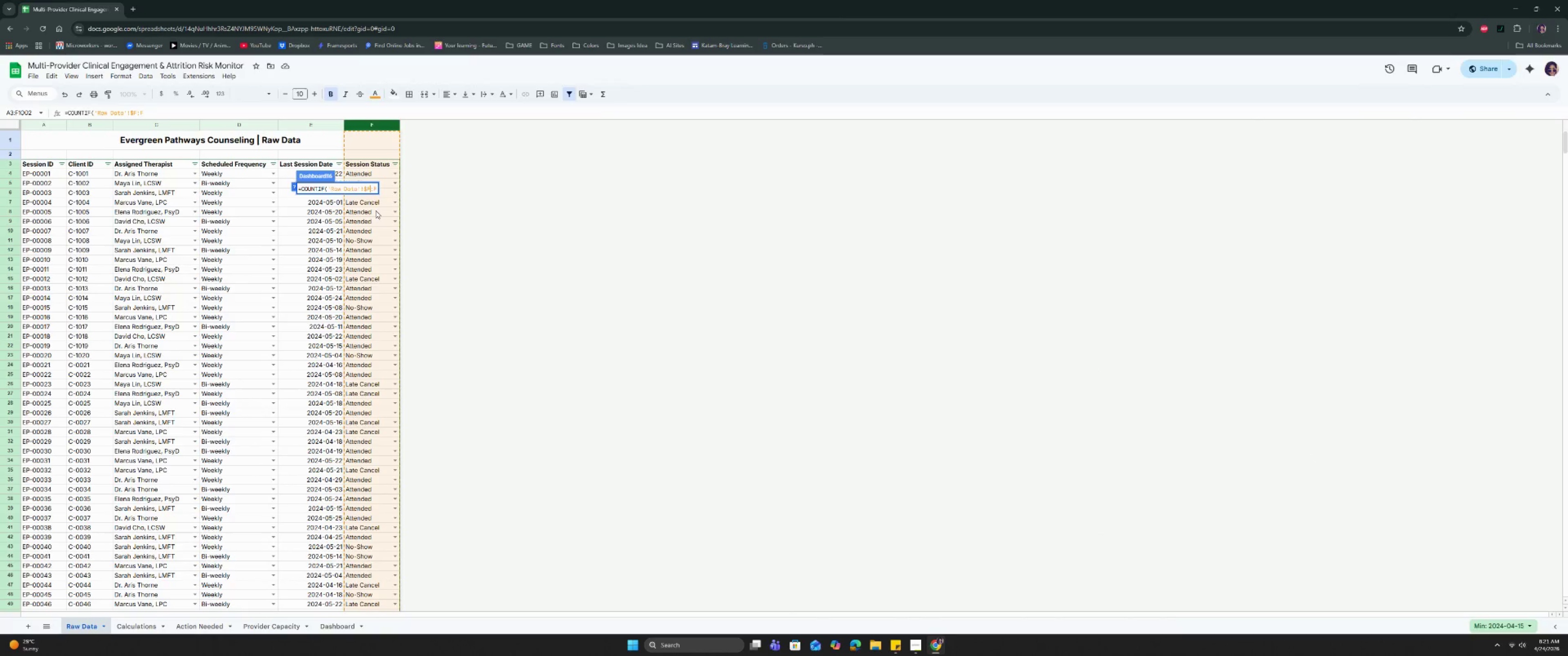 
key(ArrowRight)
 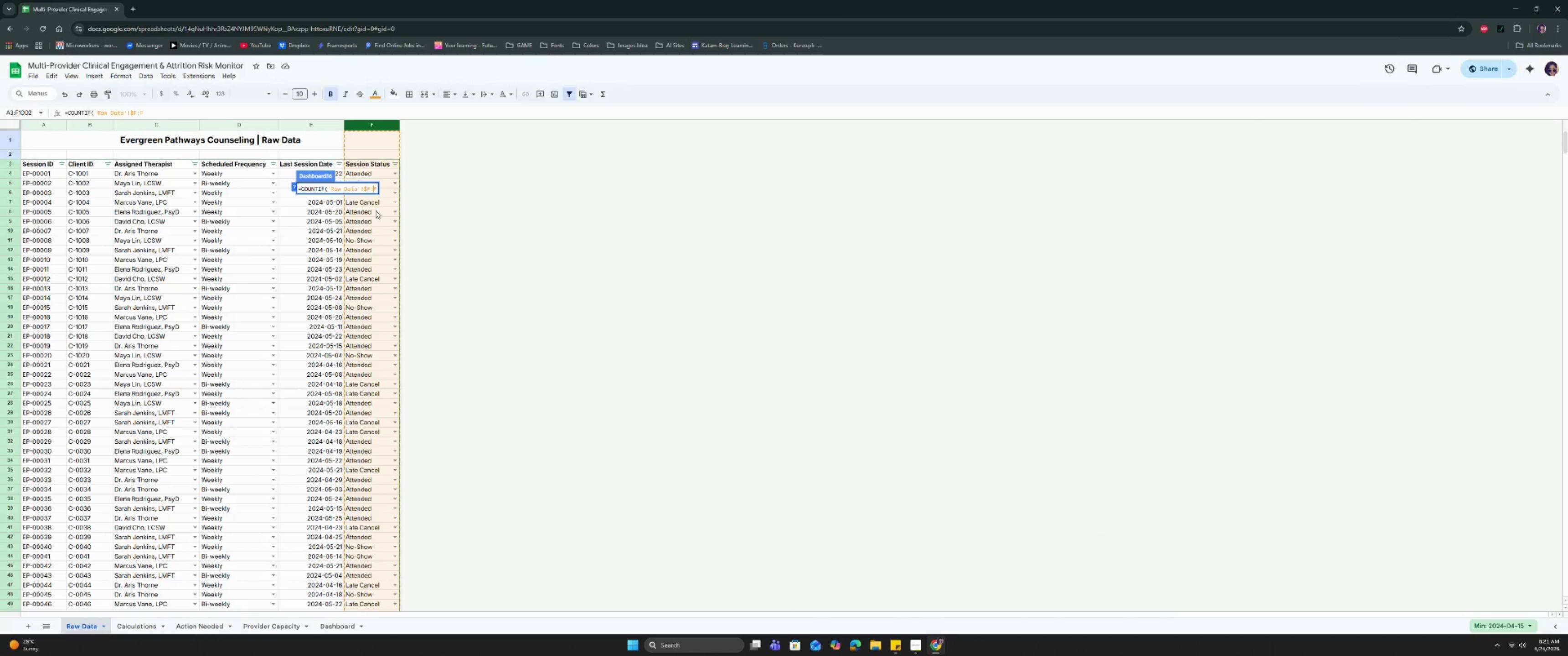 
key(Shift+4)
 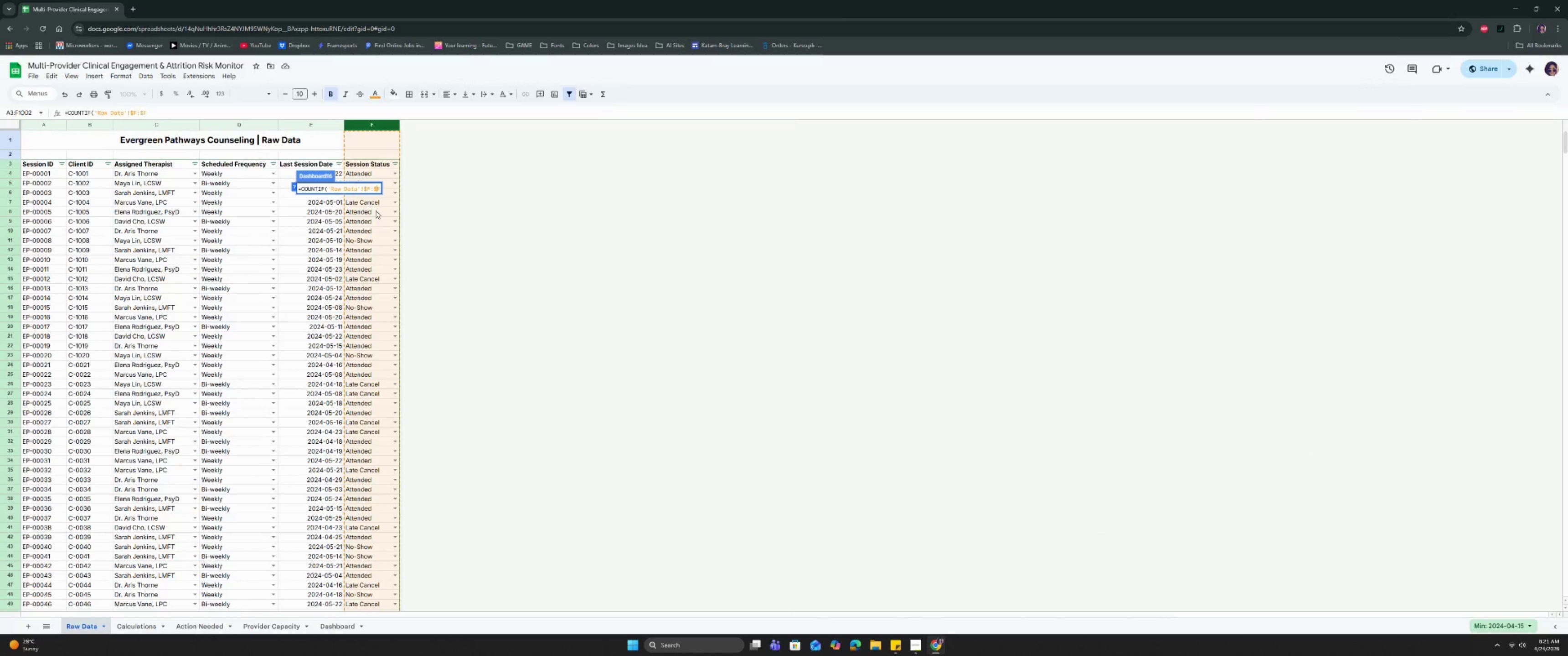 
key(ArrowRight)
 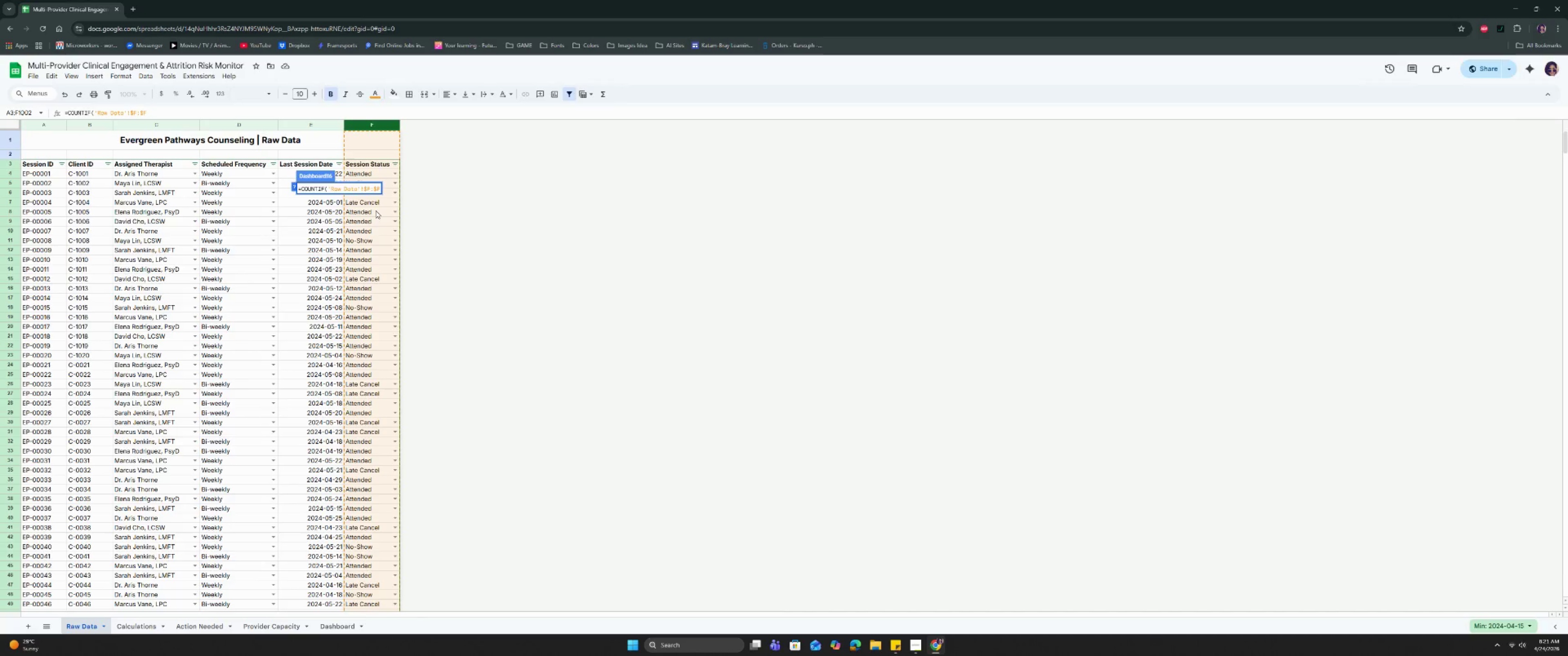 
type(, "No )
key(Backspace)
type(-sGH)
key(Backspace)
key(Backspace)
key(Backspace)
type(Sgio)
key(Backspace)
key(Backspace)
key(Backspace)
type(how"))
 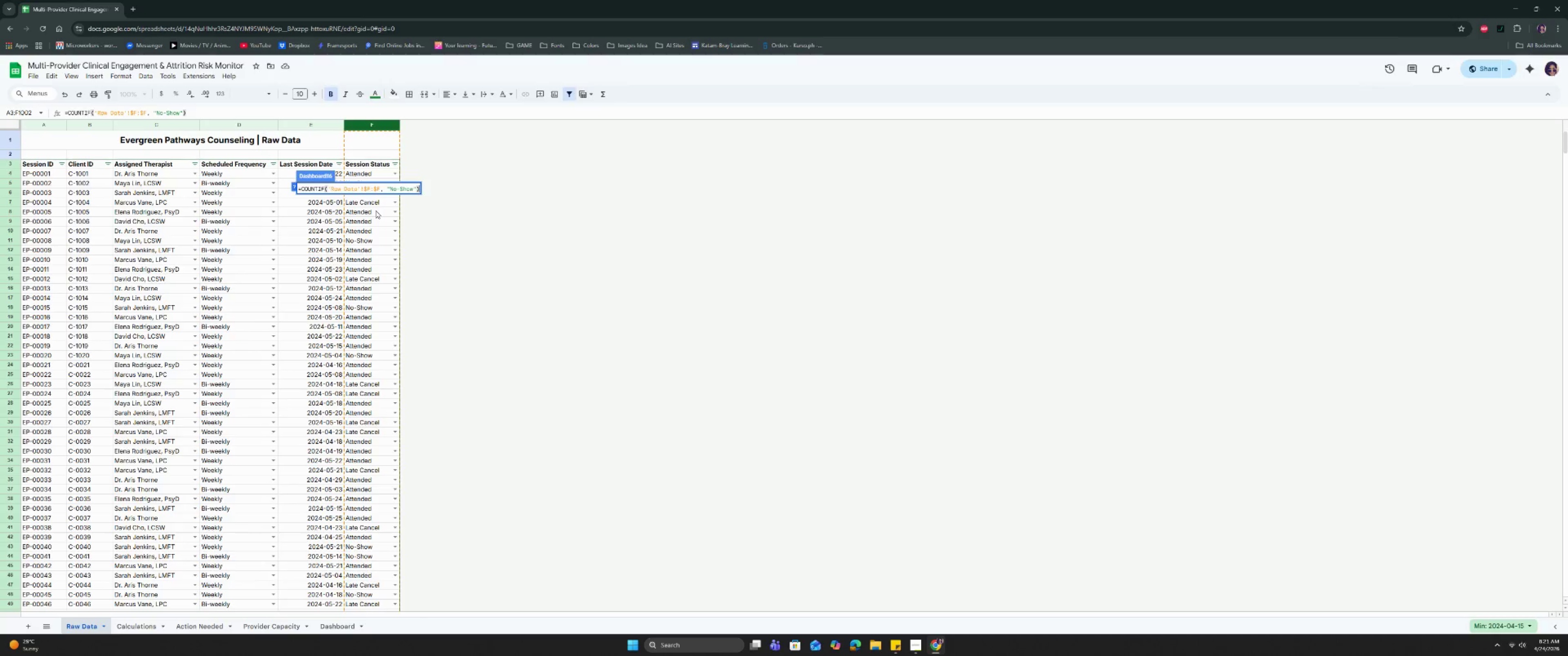 
key(Enter)
 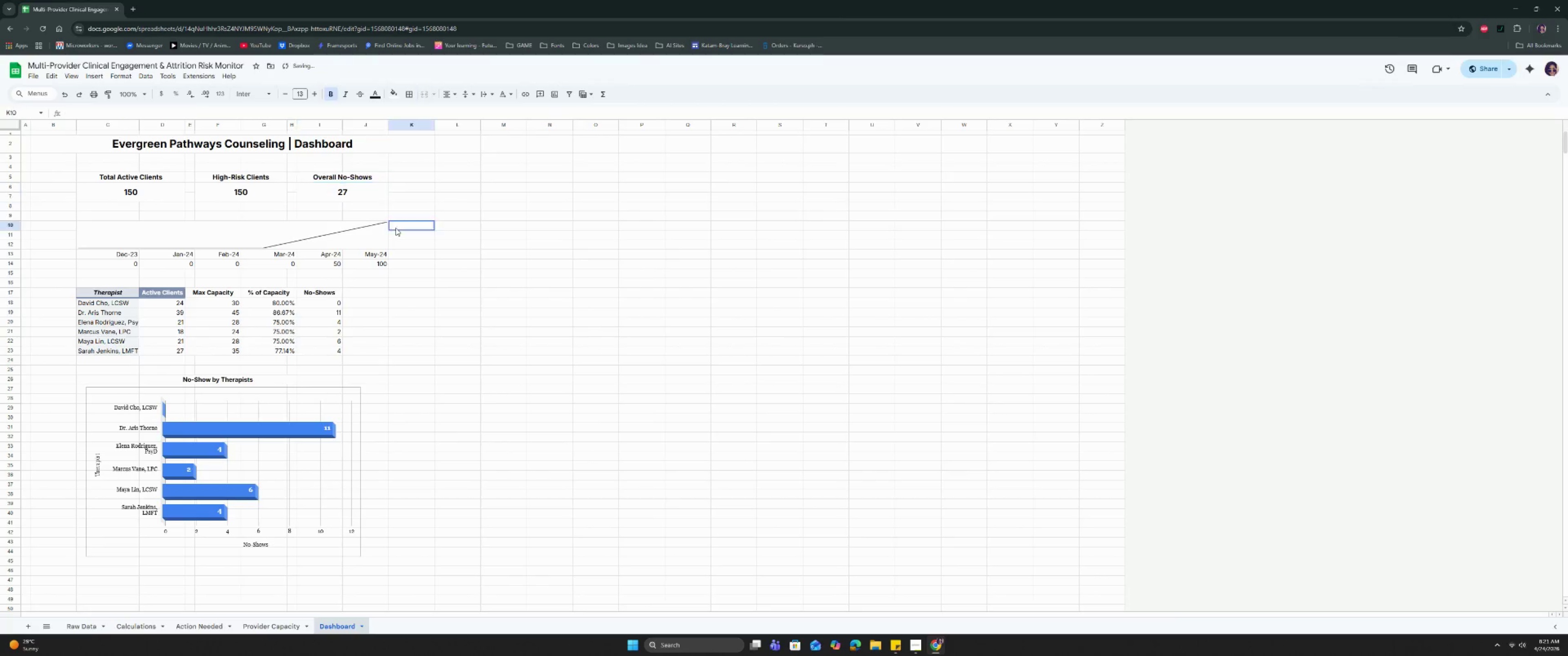 
left_click([421, 288])
 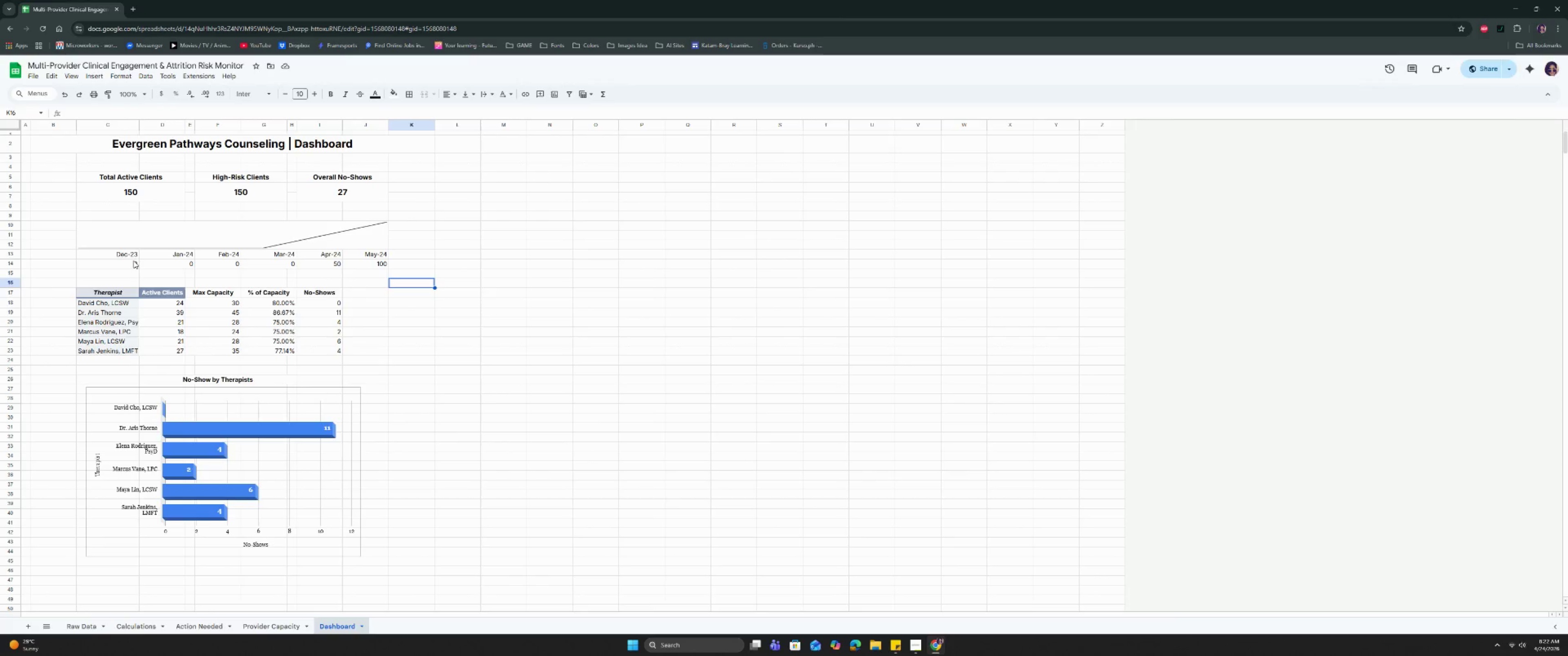 
wait(10.01)
 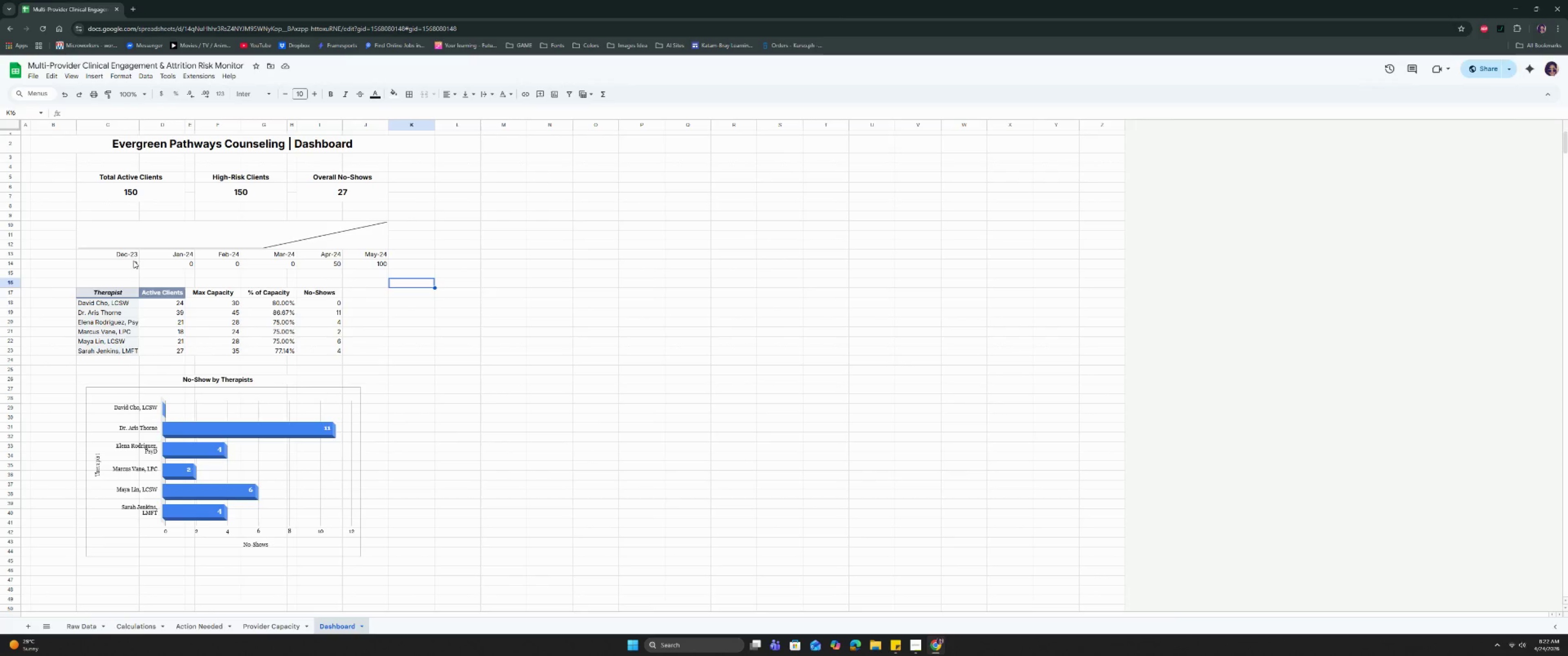 
left_click([396, 146])
 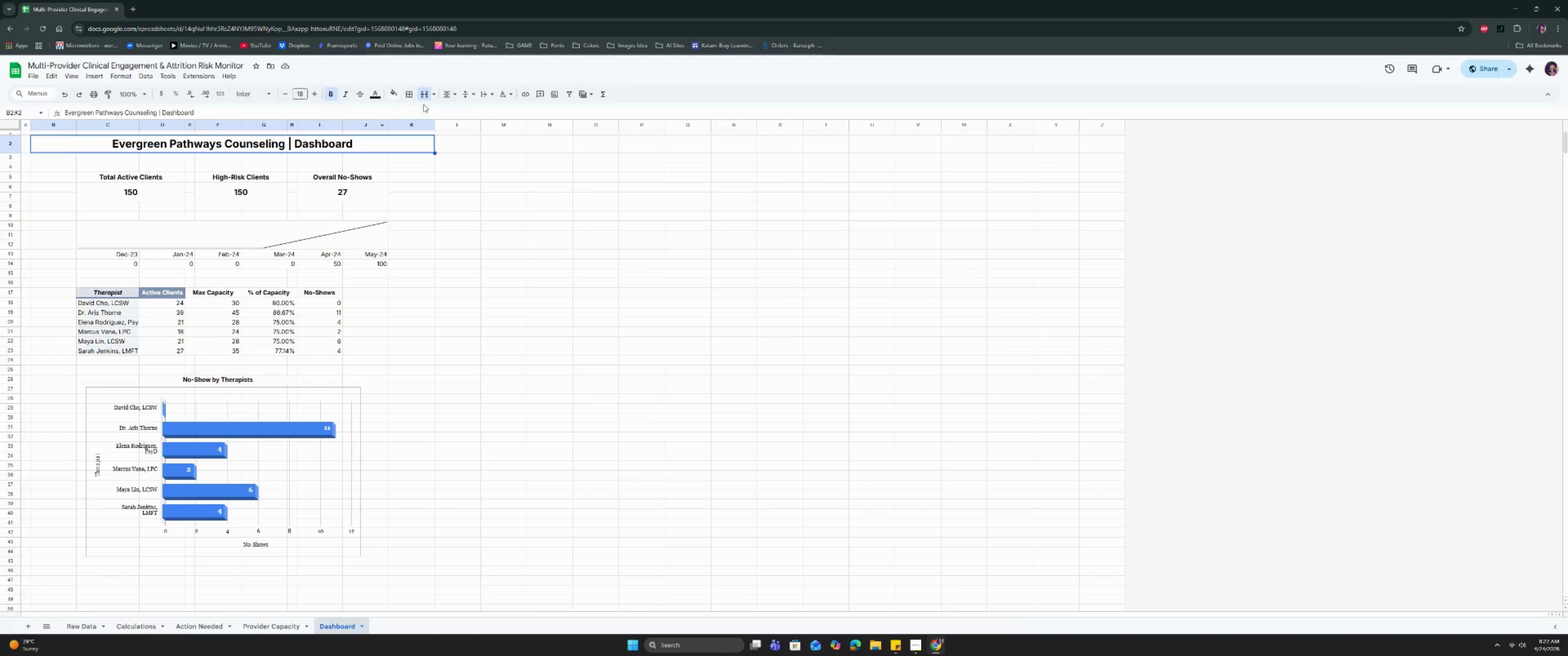 
left_click([426, 94])
 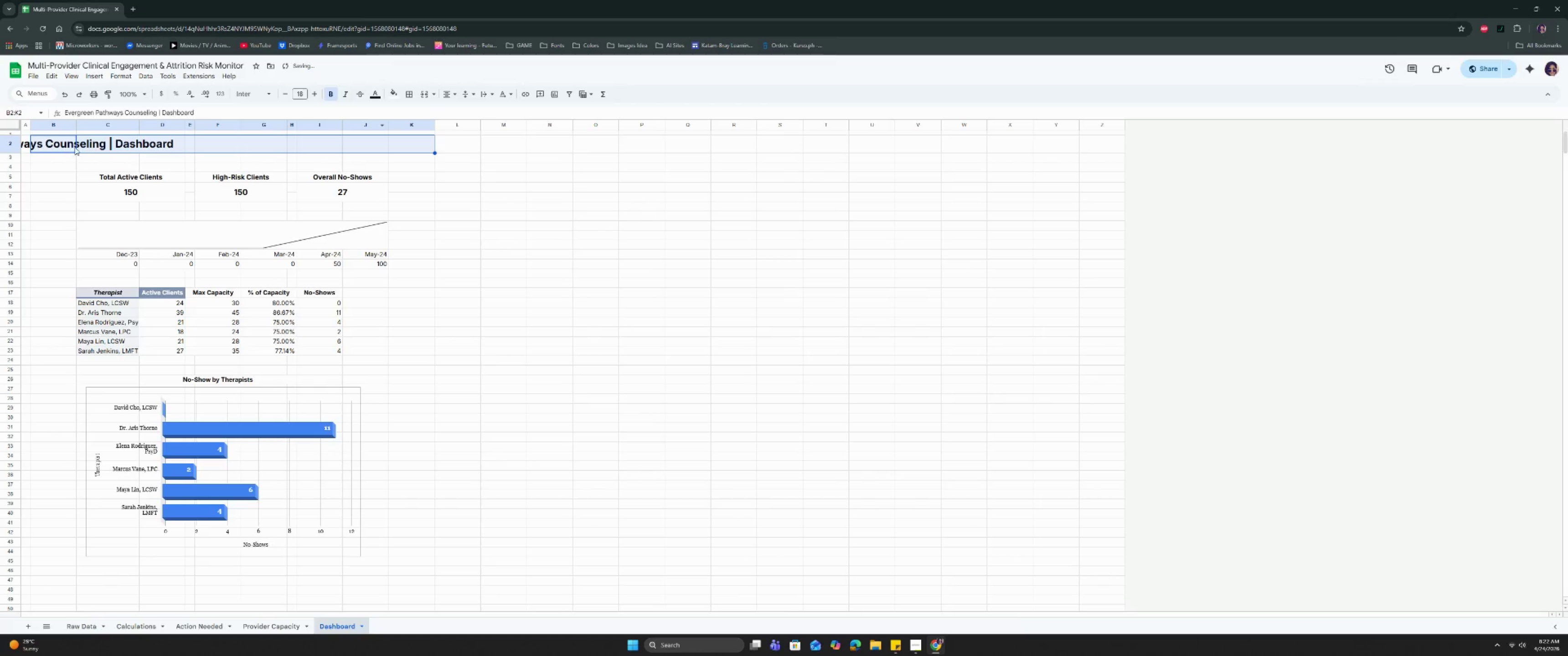 
left_click_drag(start_coordinate=[62, 140], to_coordinate=[372, 146])
 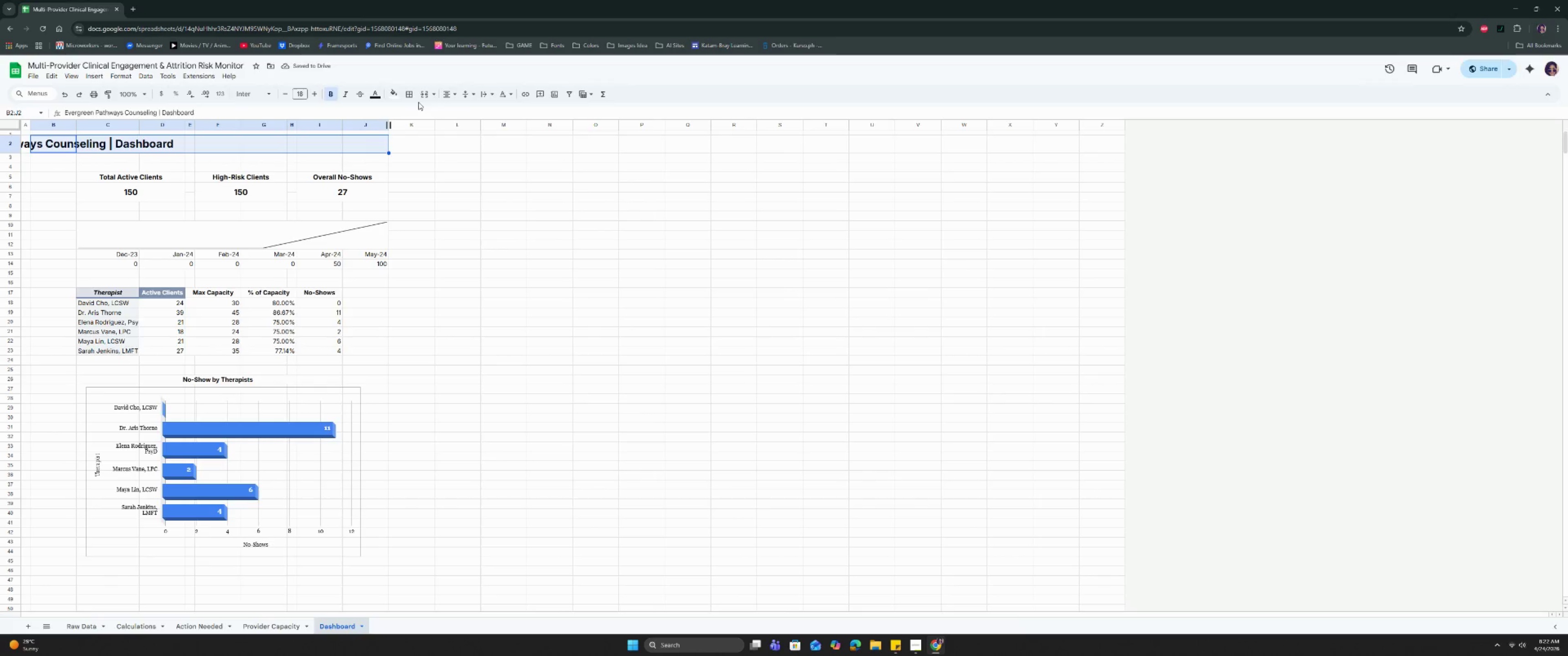 
left_click([423, 97])
 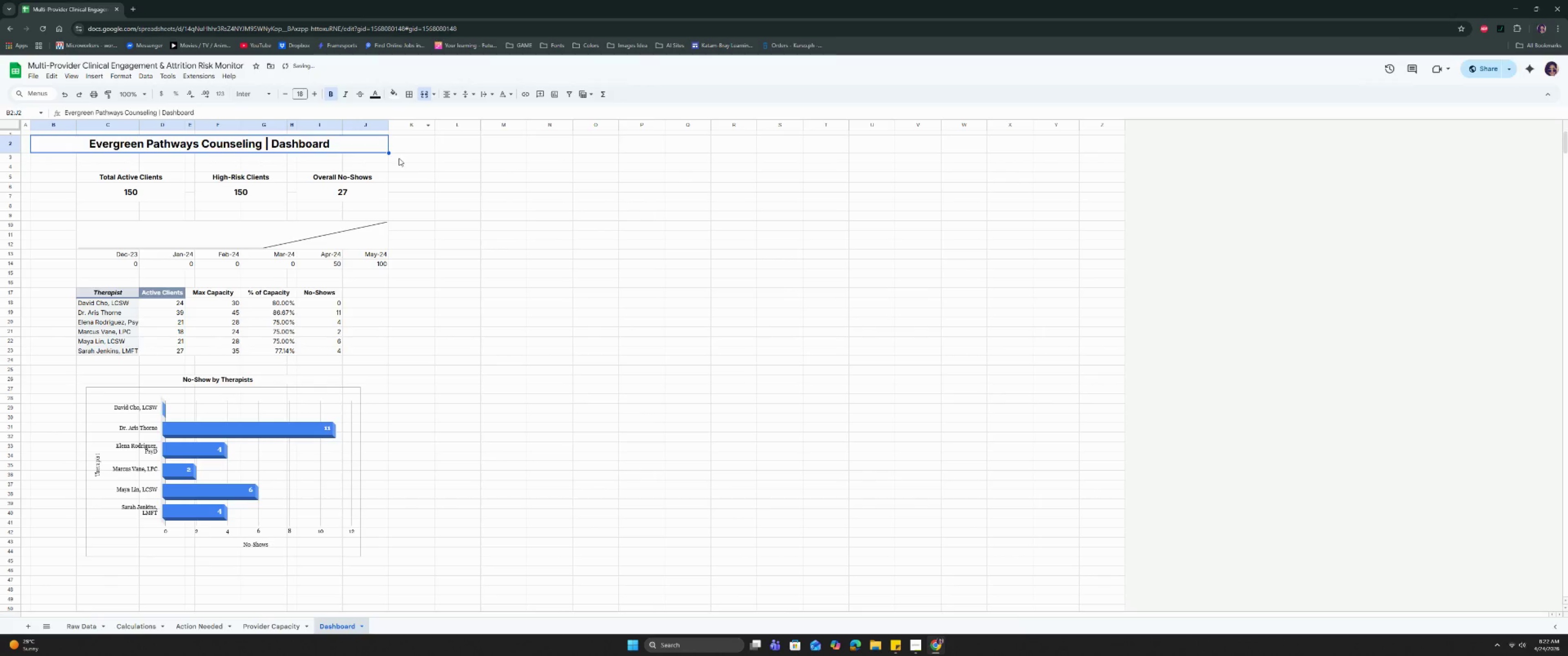 
left_click([397, 146])
 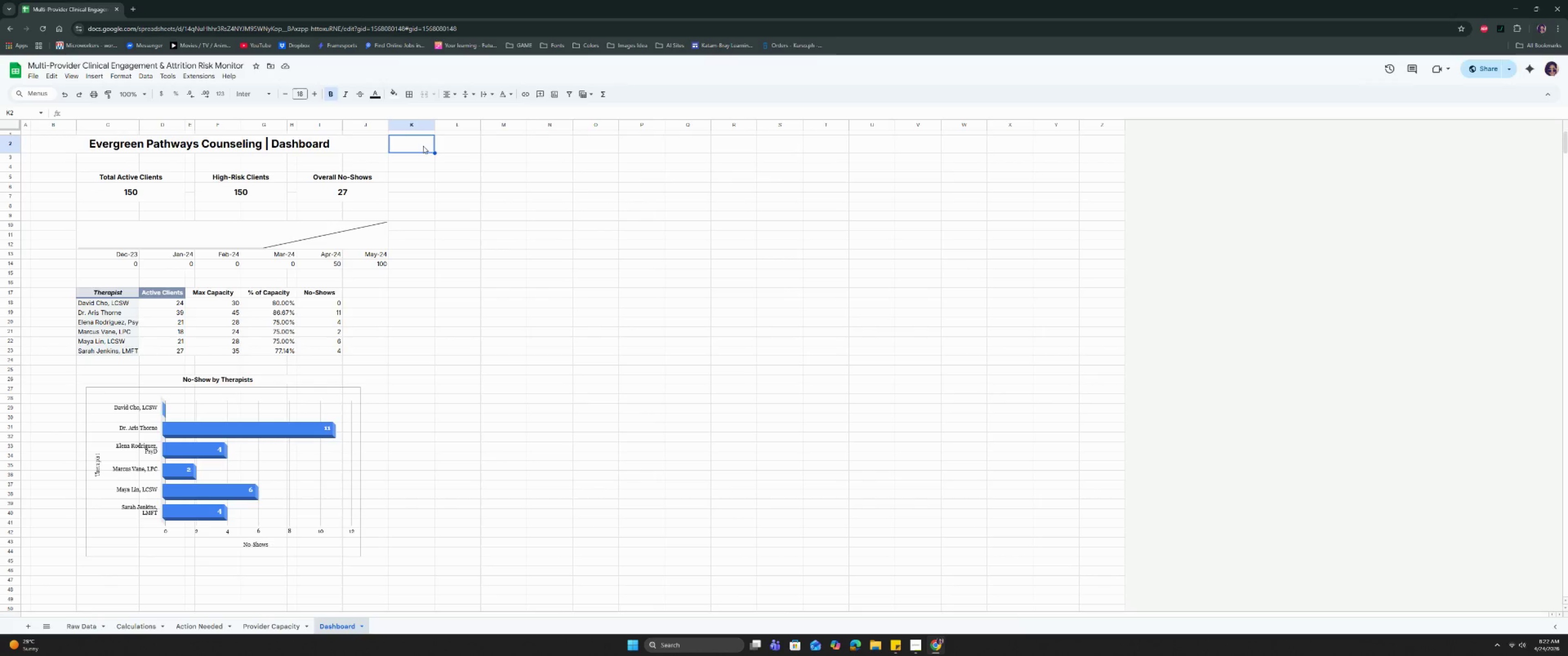 
wait(15.86)
 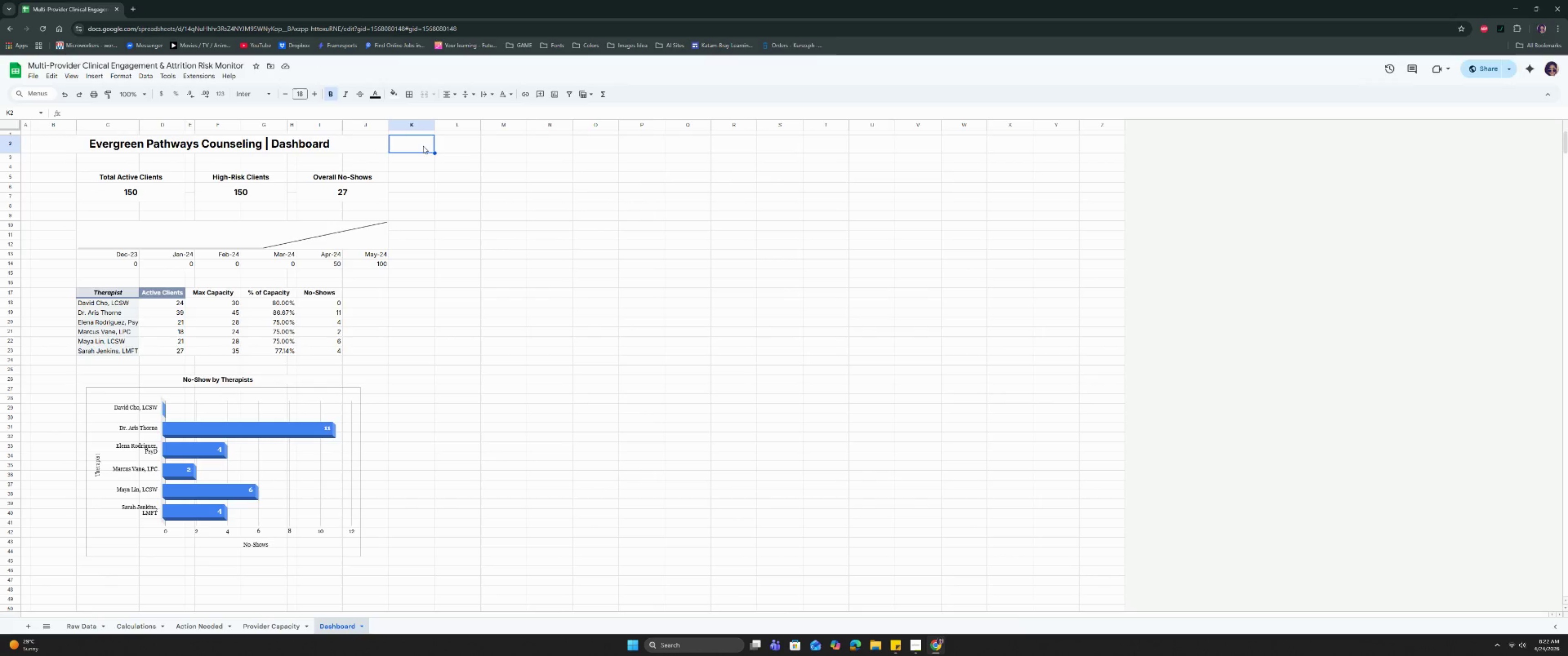 
double_click([406, 142])
 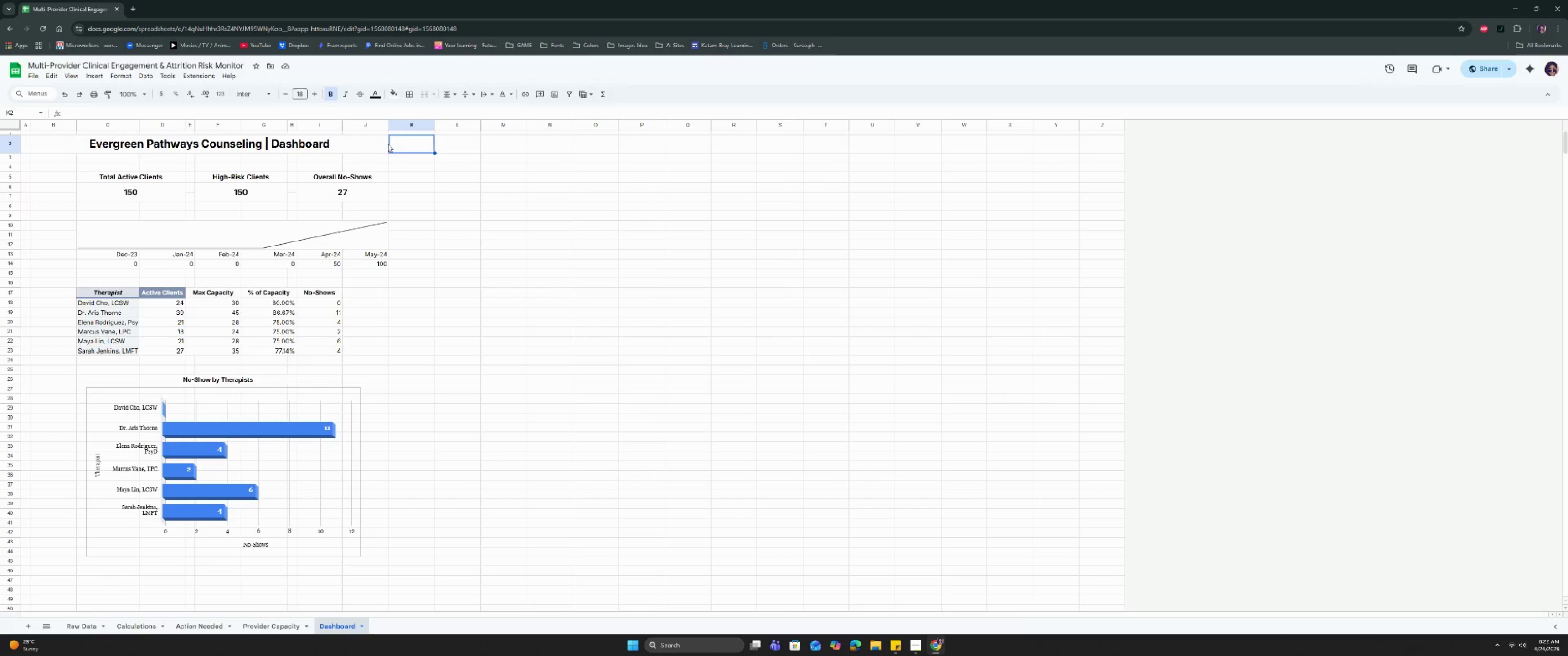 
left_click([408, 144])
 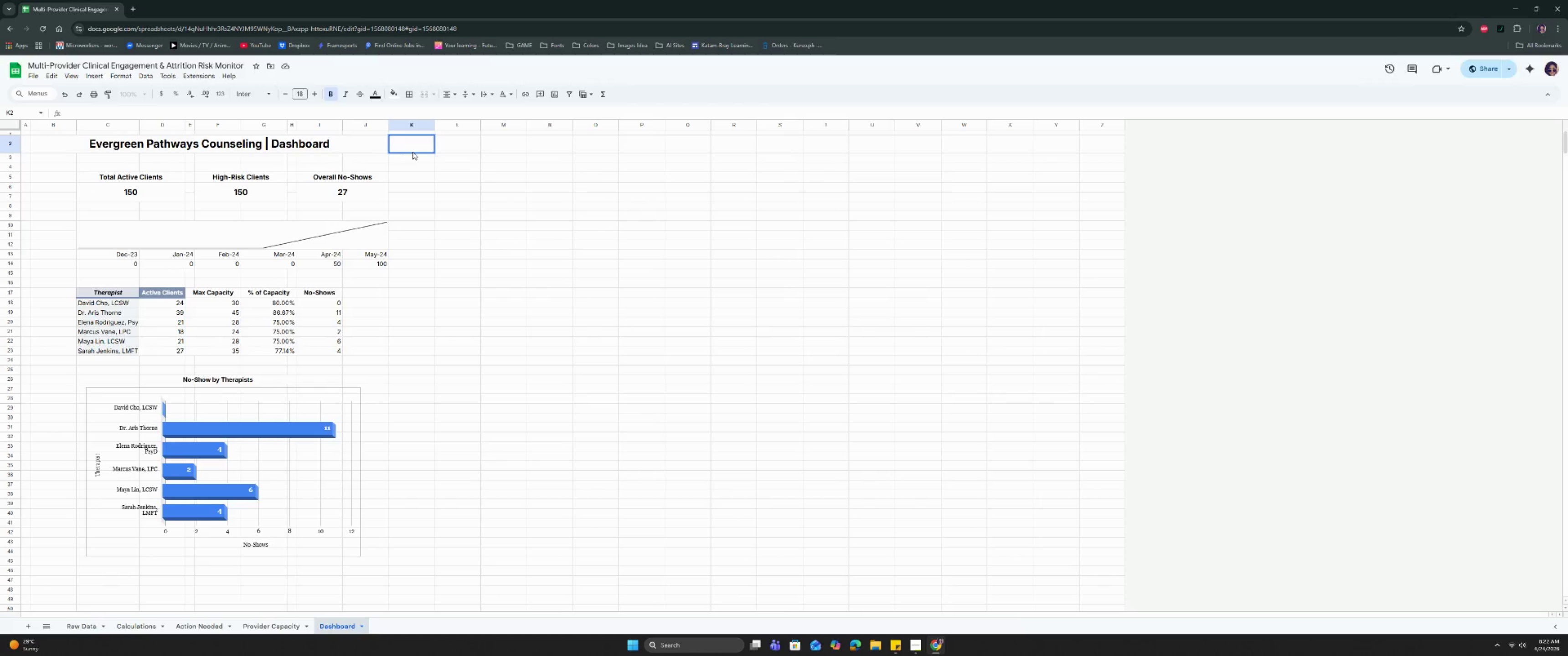 
type(as)
key(Backspace)
key(Backspace)
 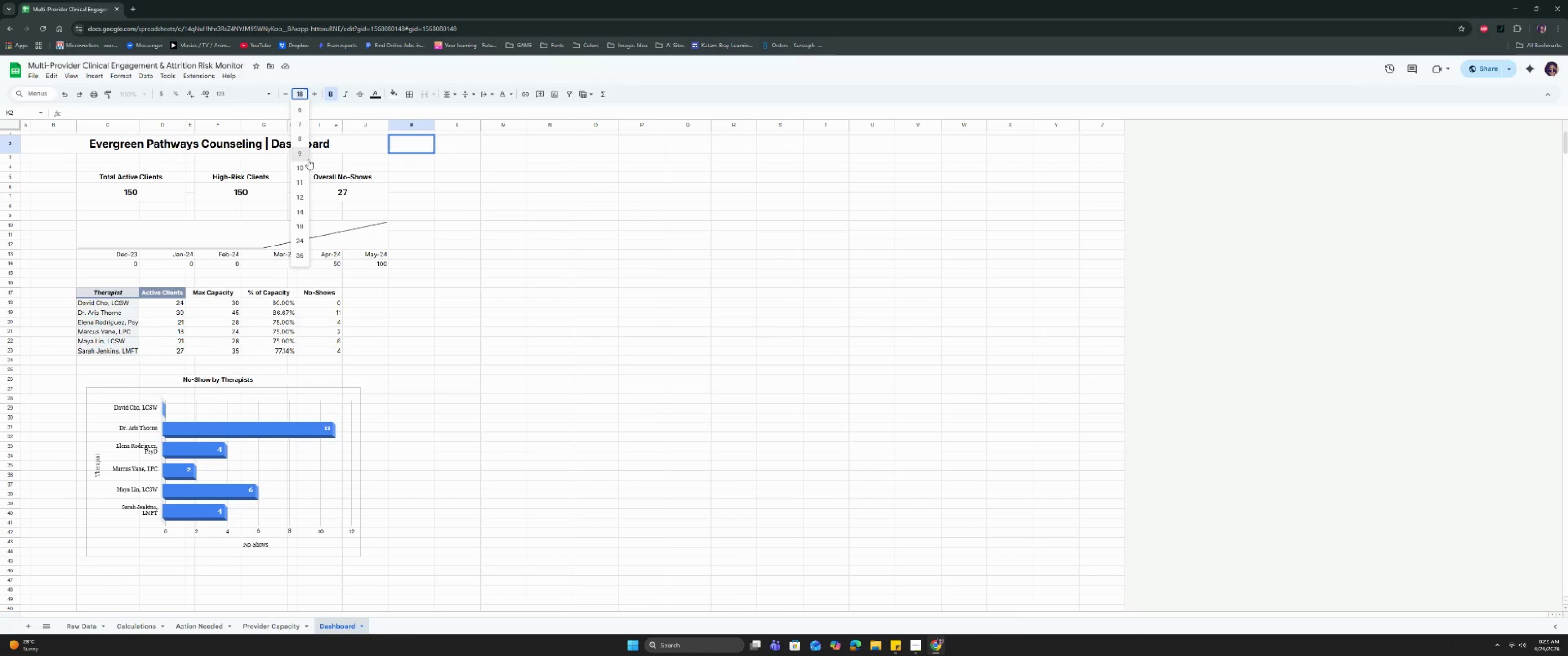 
left_click([306, 179])
 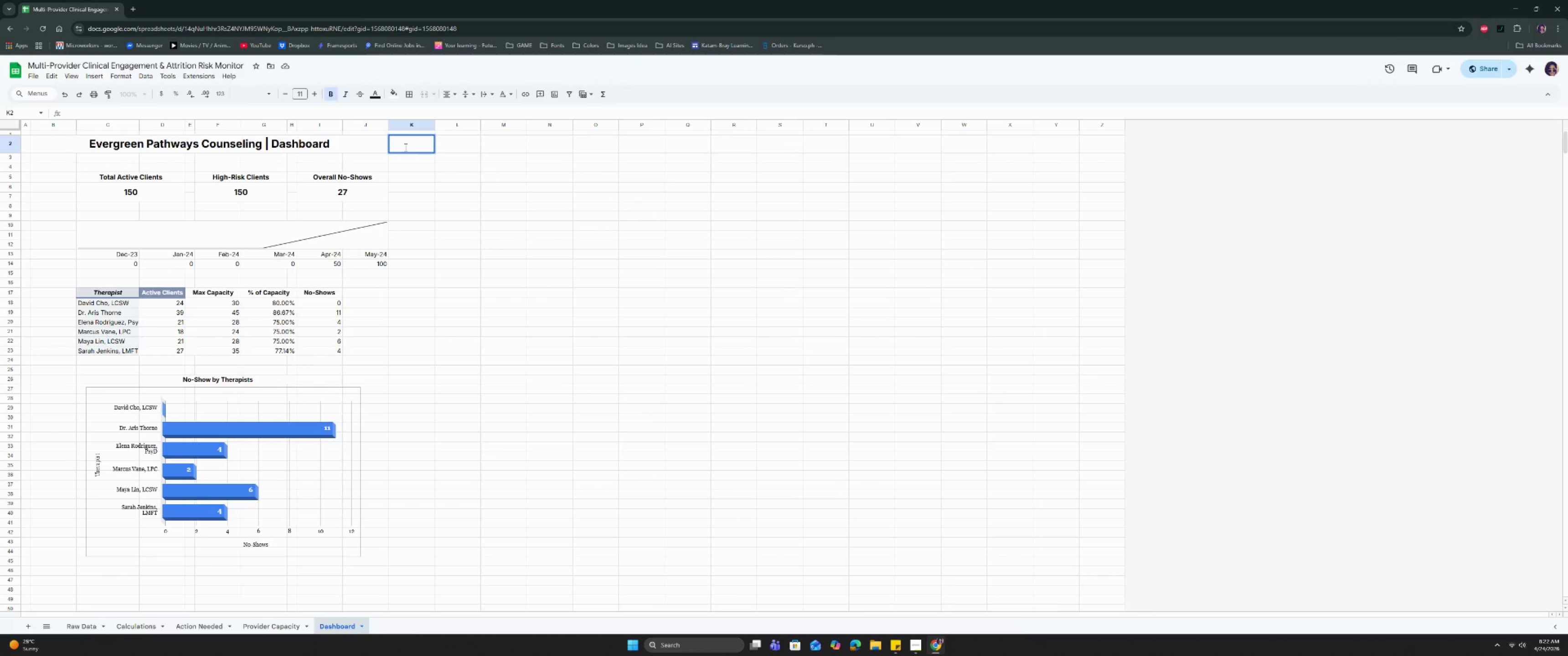 
type(as oo)
key(Backspace)
type(f:)
key(Tab)
 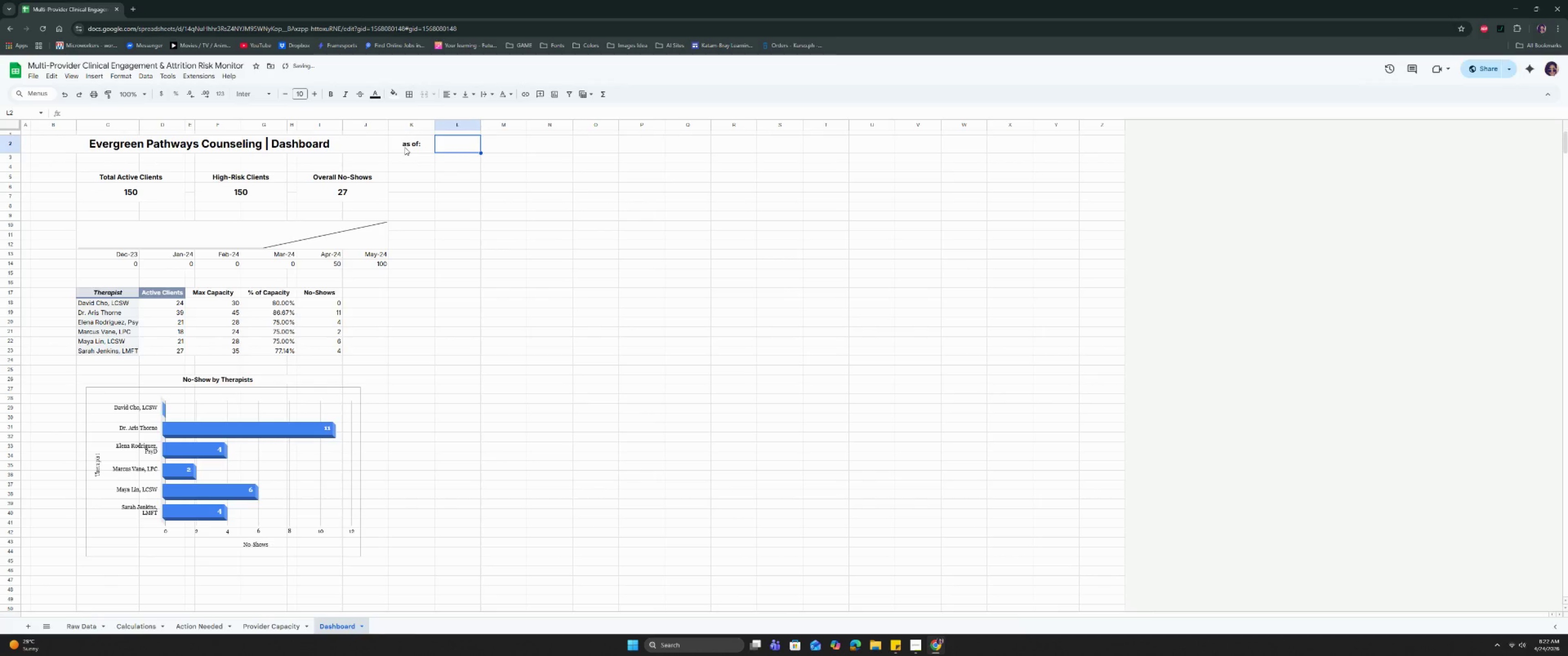 
left_click([405, 147])
 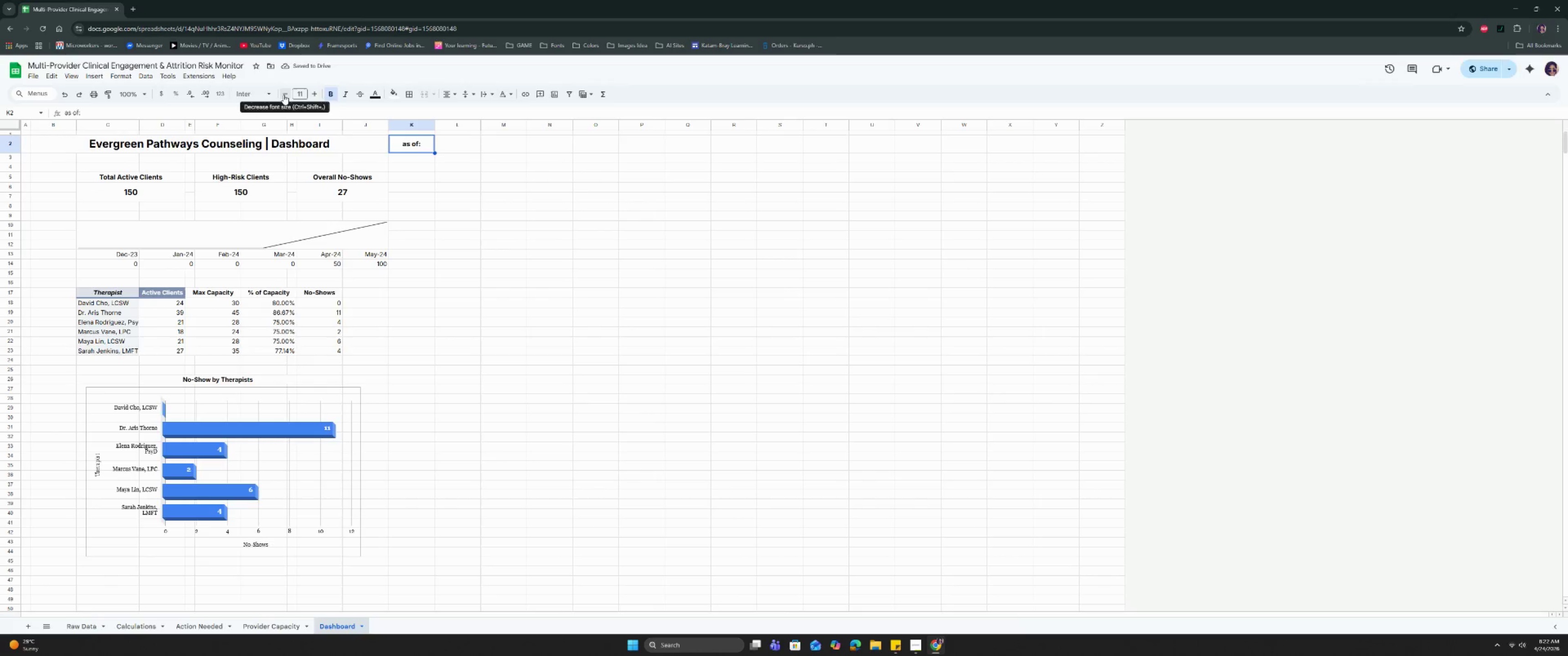 
double_click([284, 94])
 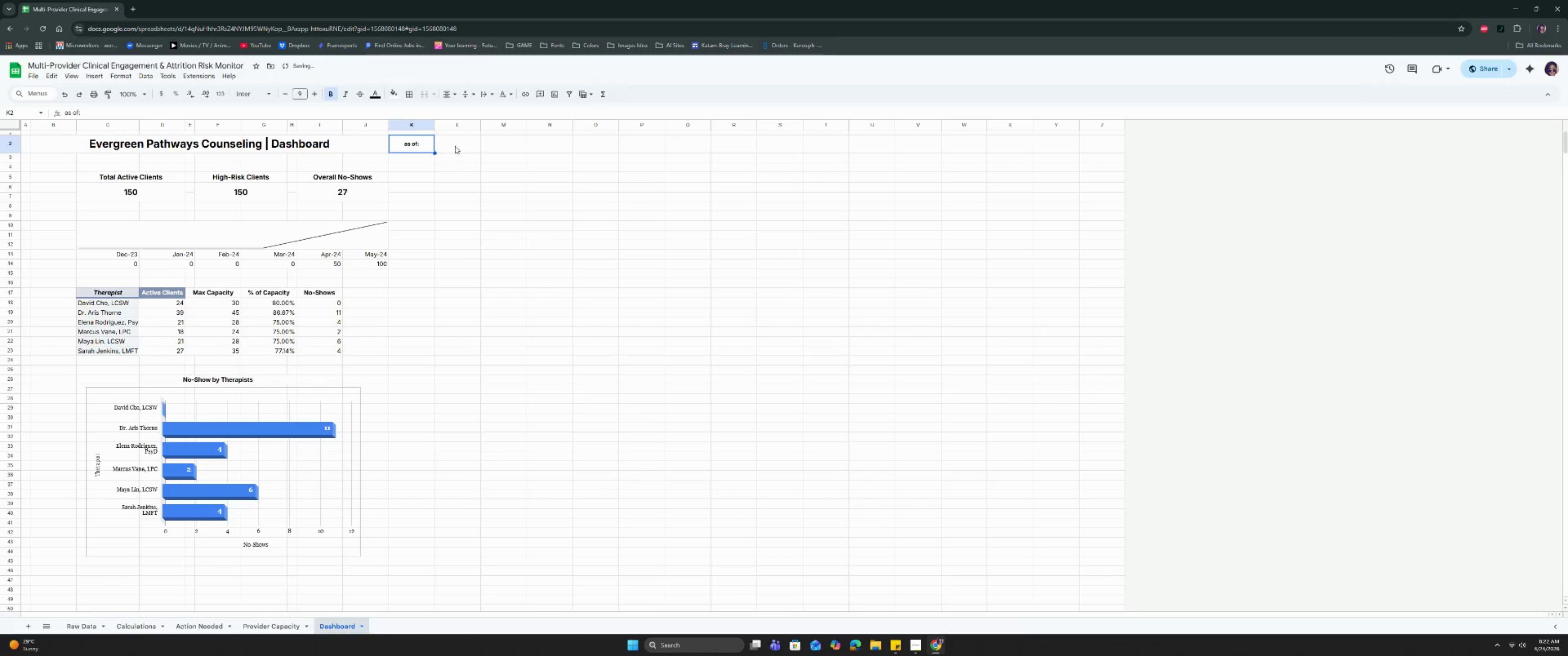 
double_click([454, 145])
 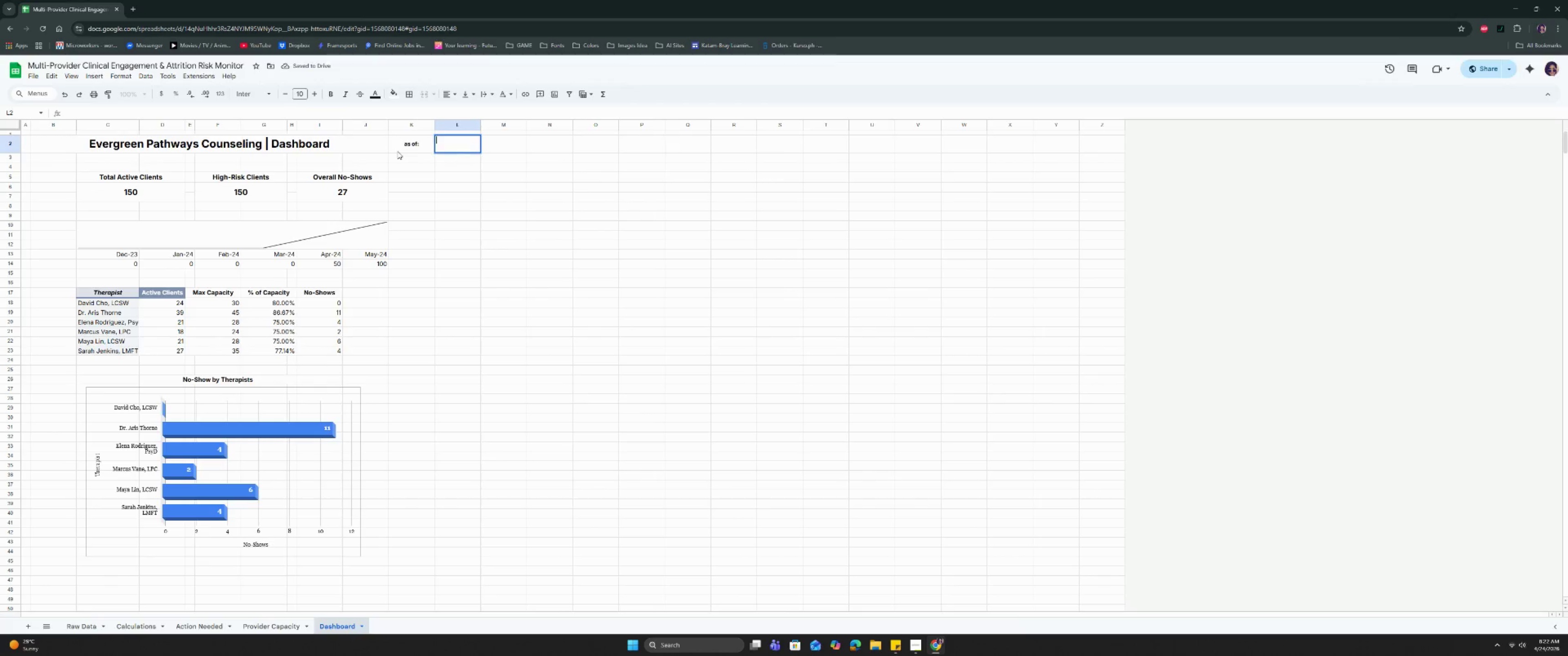 
type(=toda)
 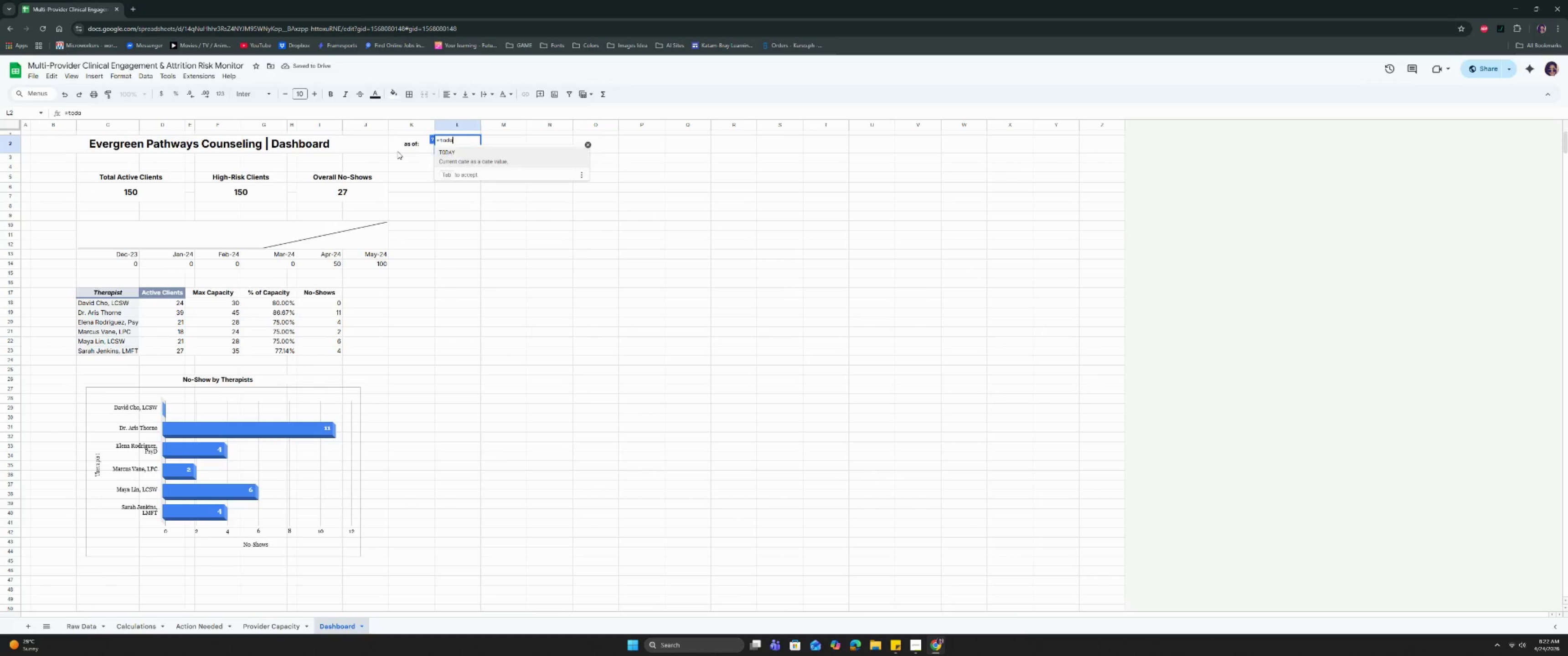 
key(Enter)
 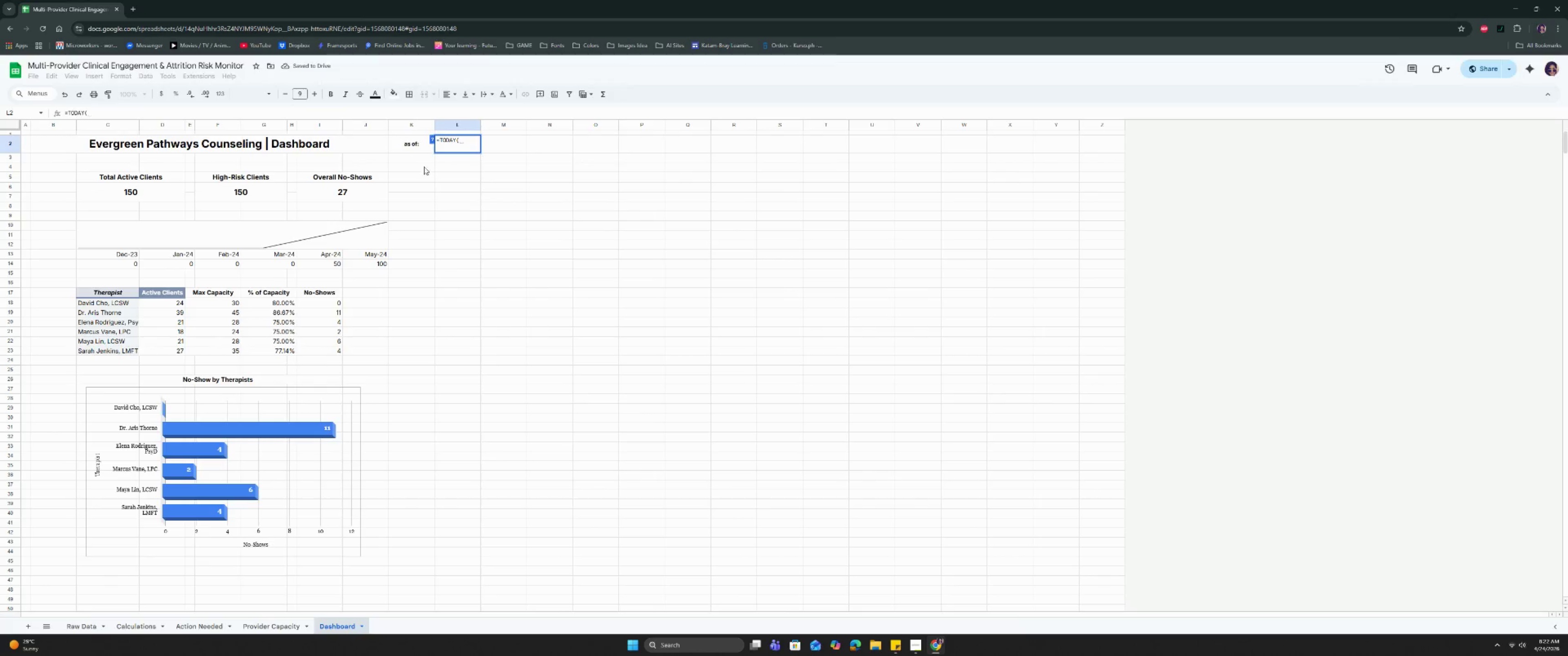 
left_click([442, 183])
 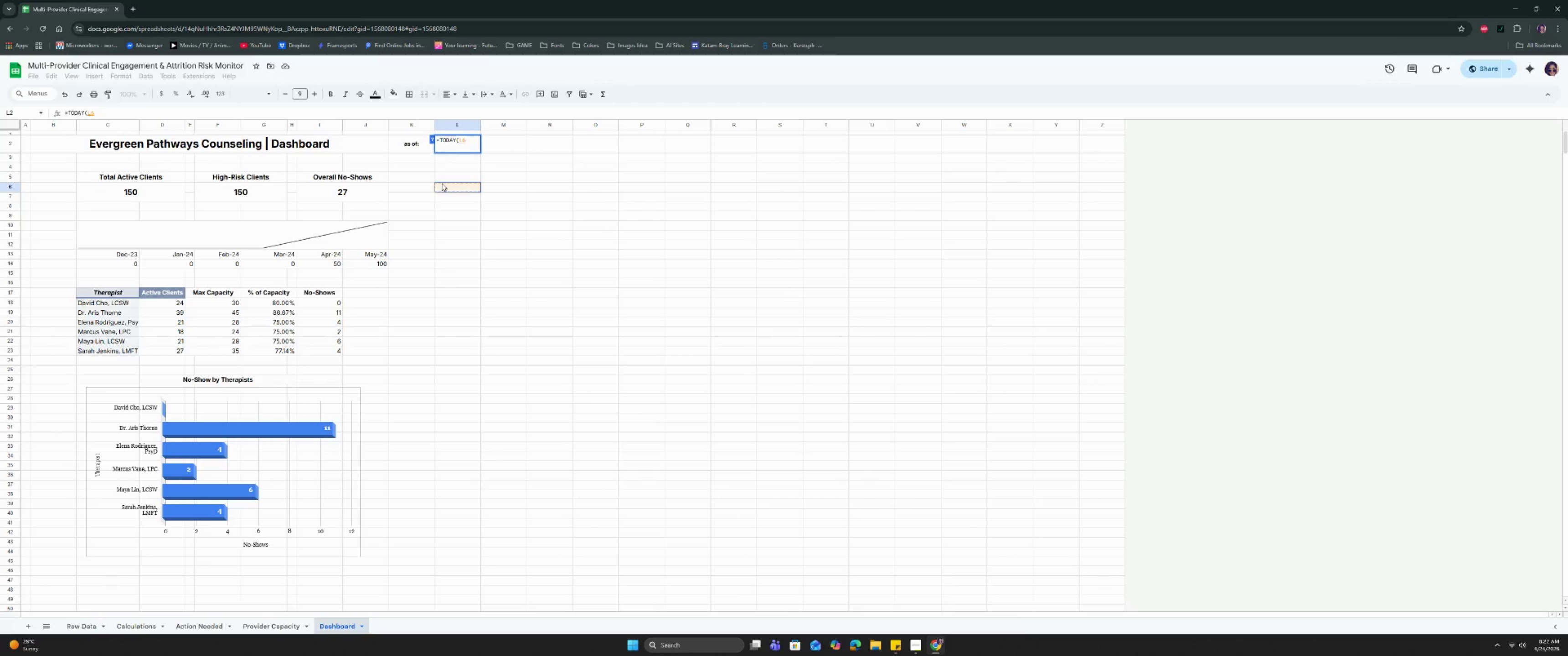 
key(Backspace)
 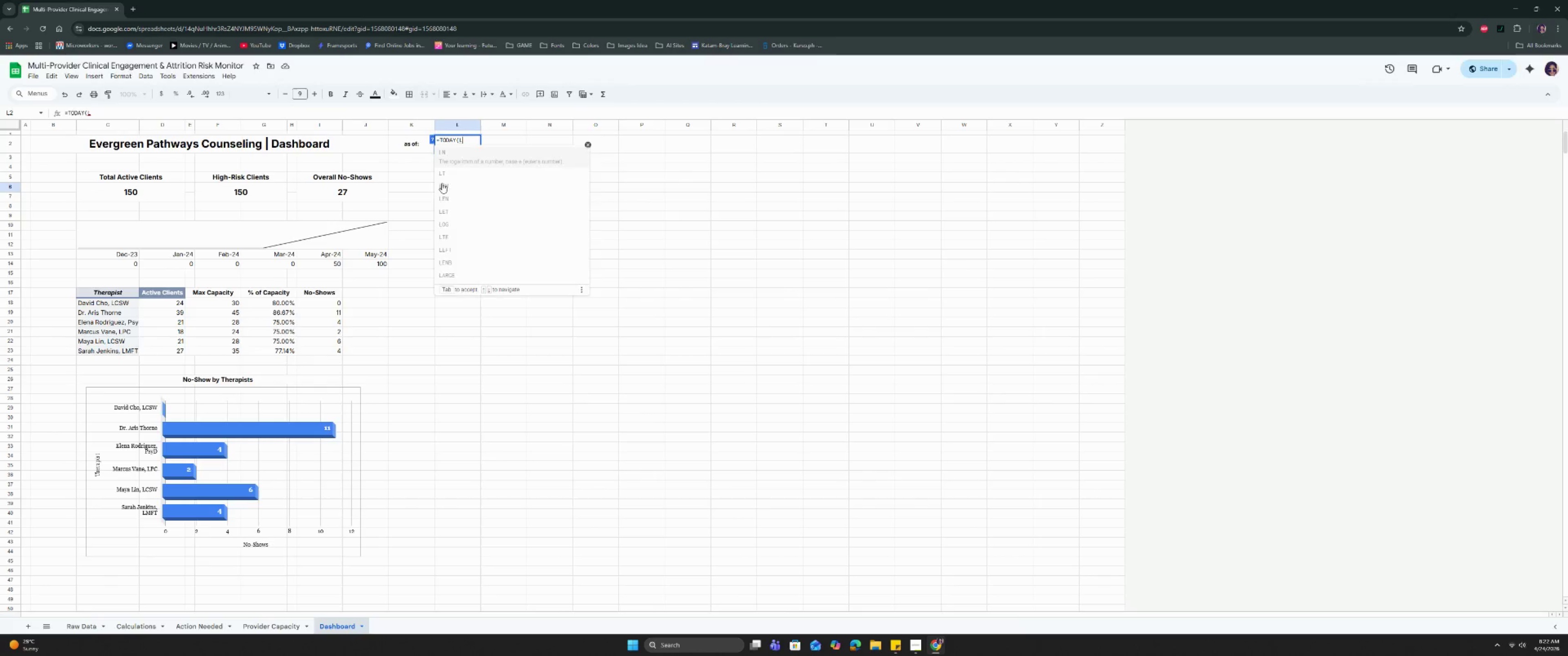 
key(Backspace)
 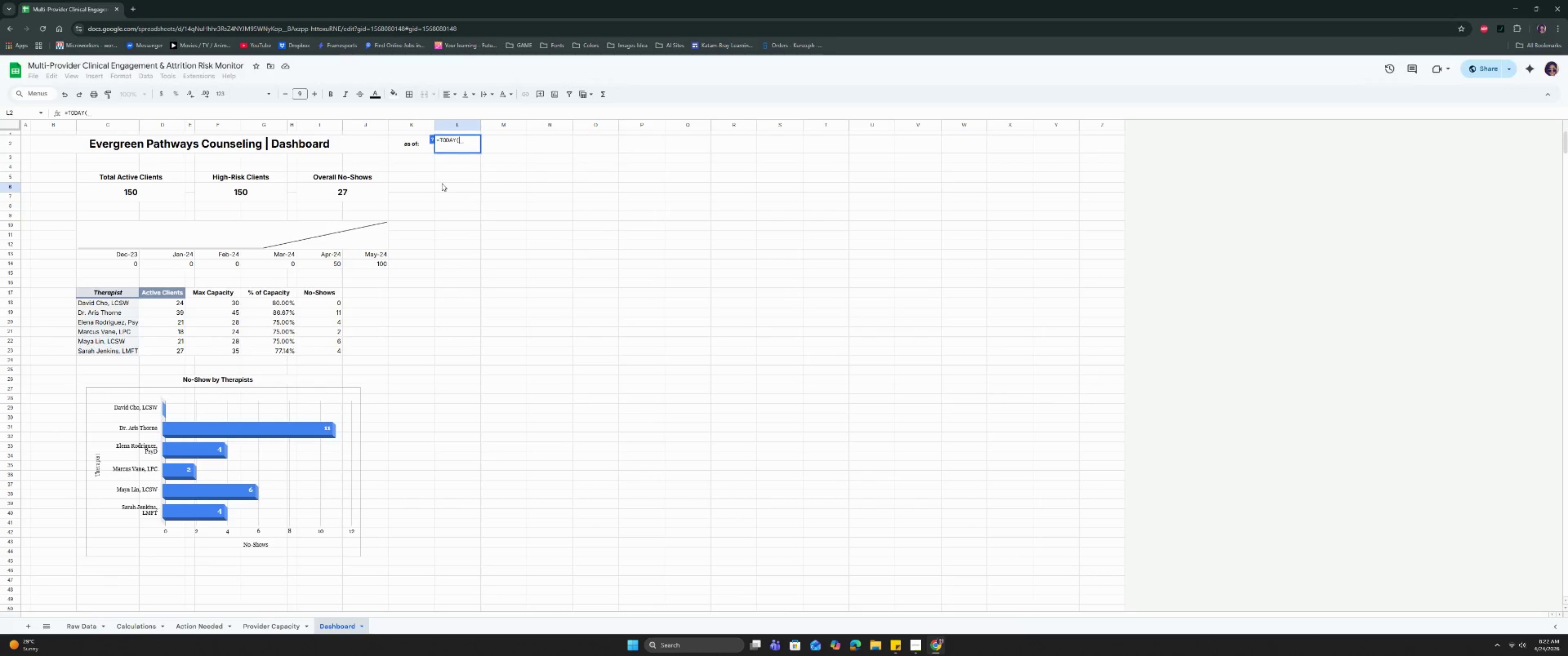 
key(Enter)
 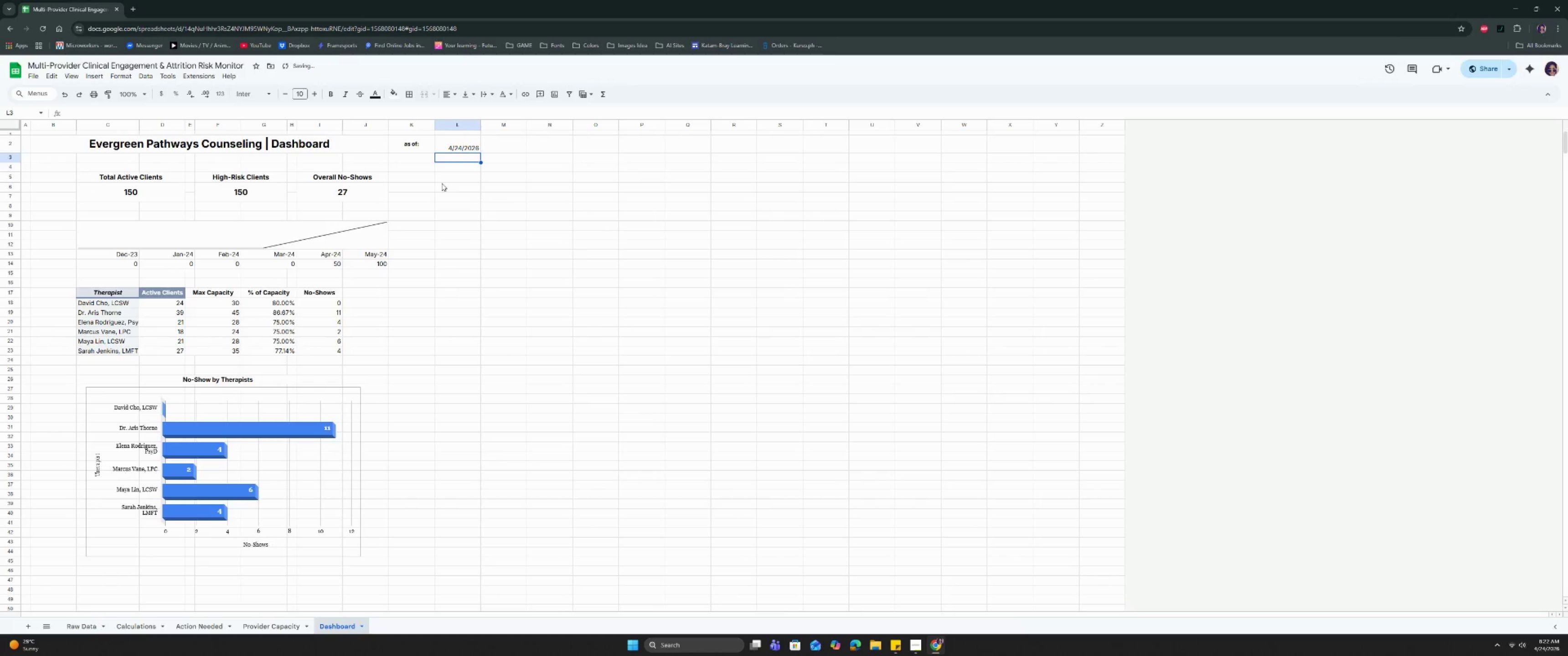 
key(ArrowUp)
 